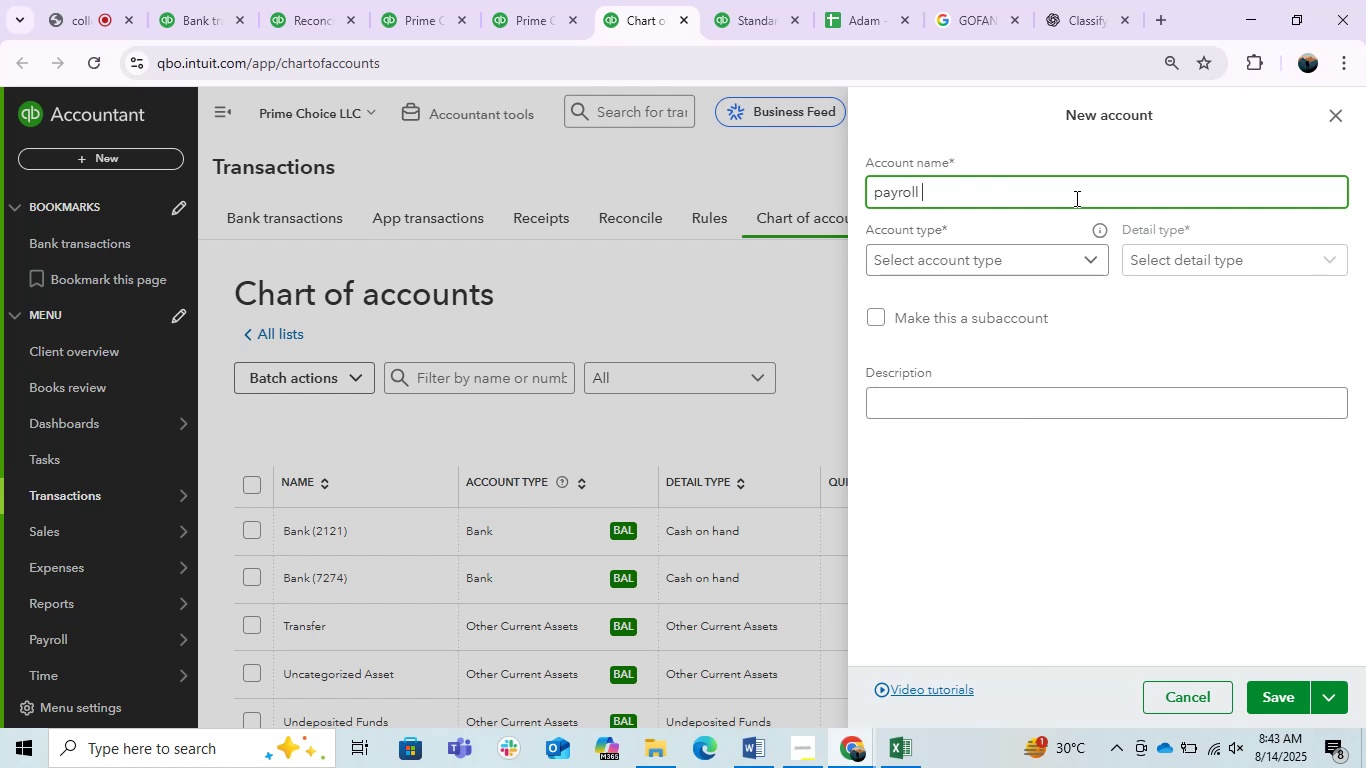 
key(ArrowRight)
 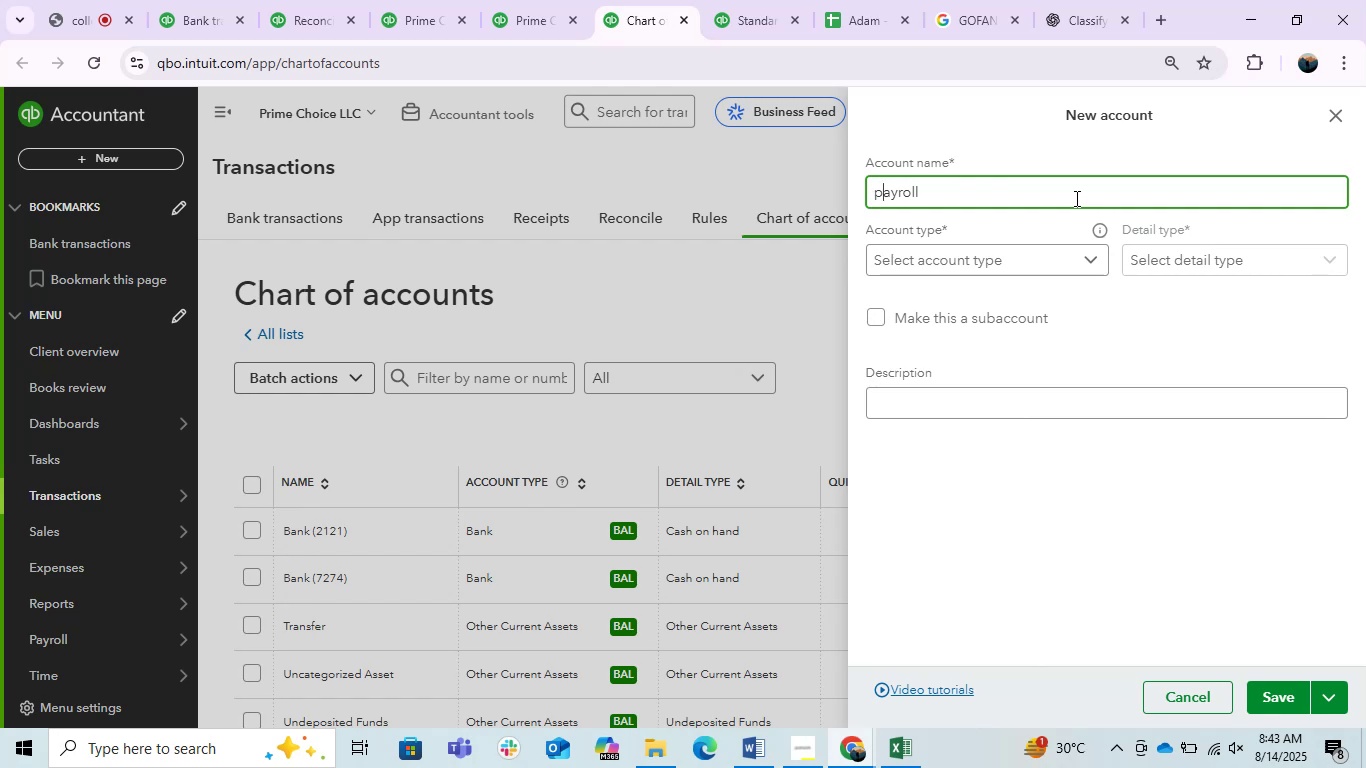 
key(Backspace)
 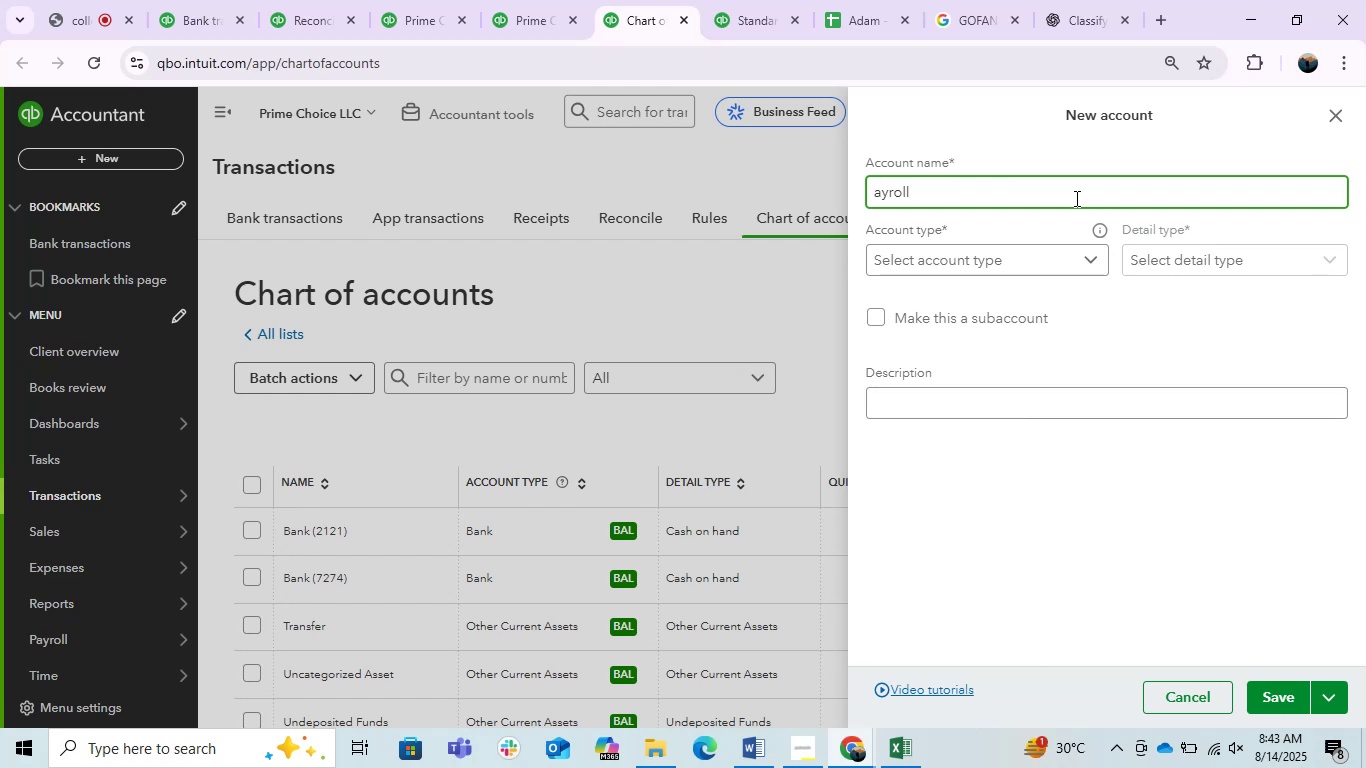 
key(Shift+ShiftLeft)
 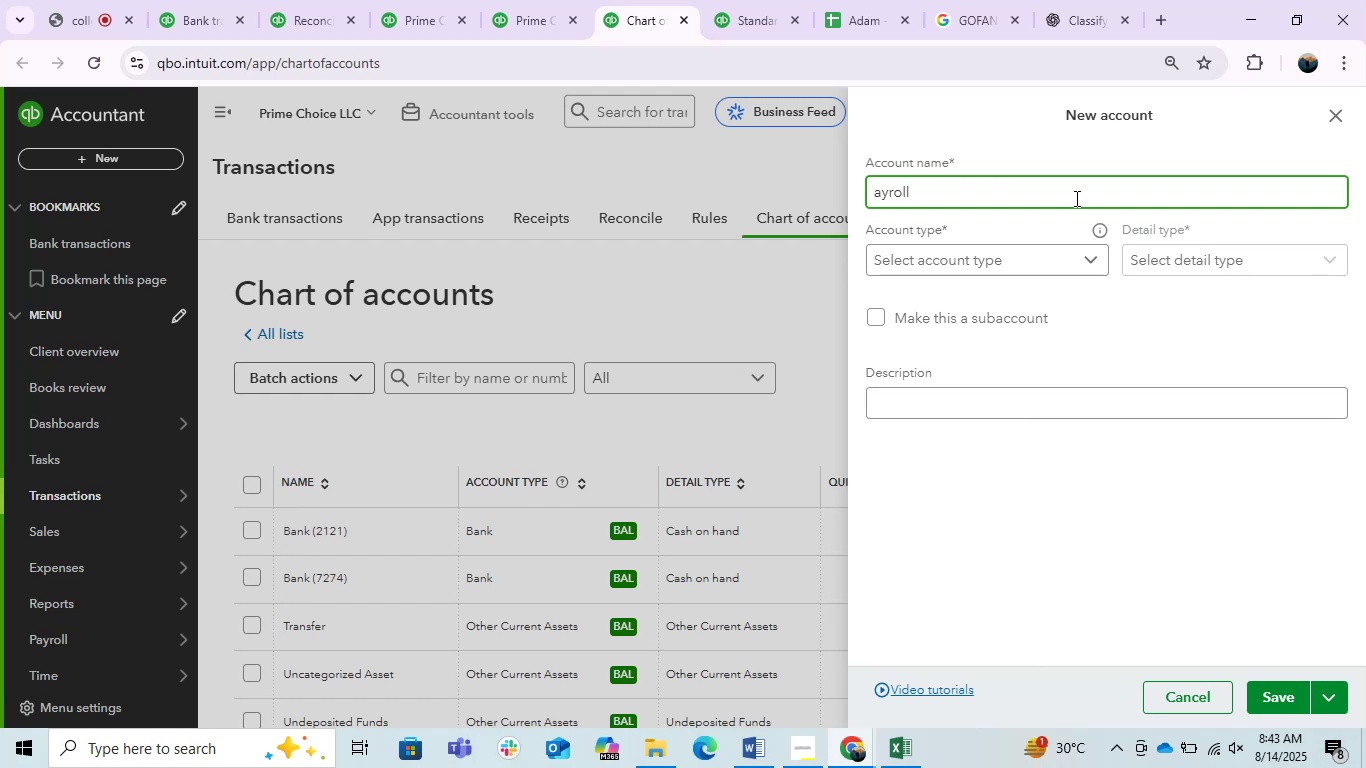 
key(Shift+P)
 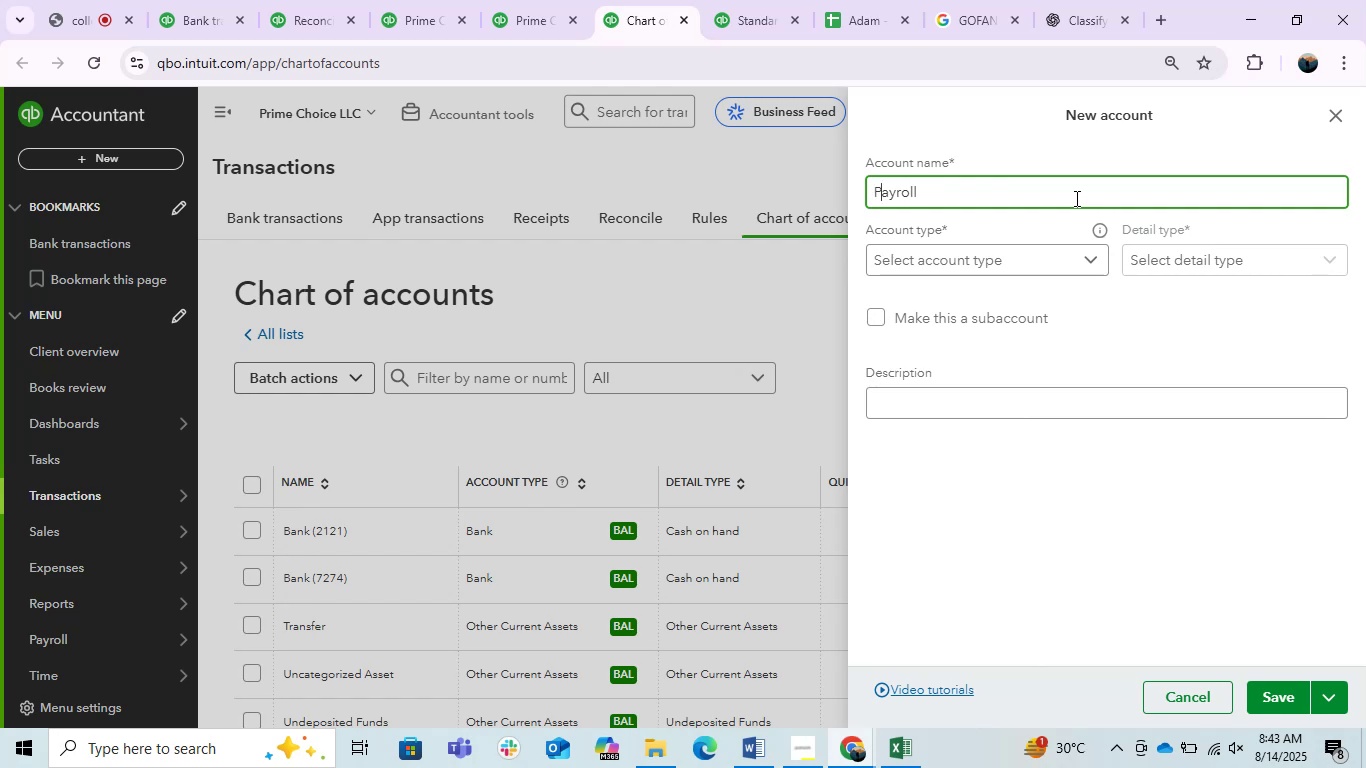 
key(ArrowRight)
 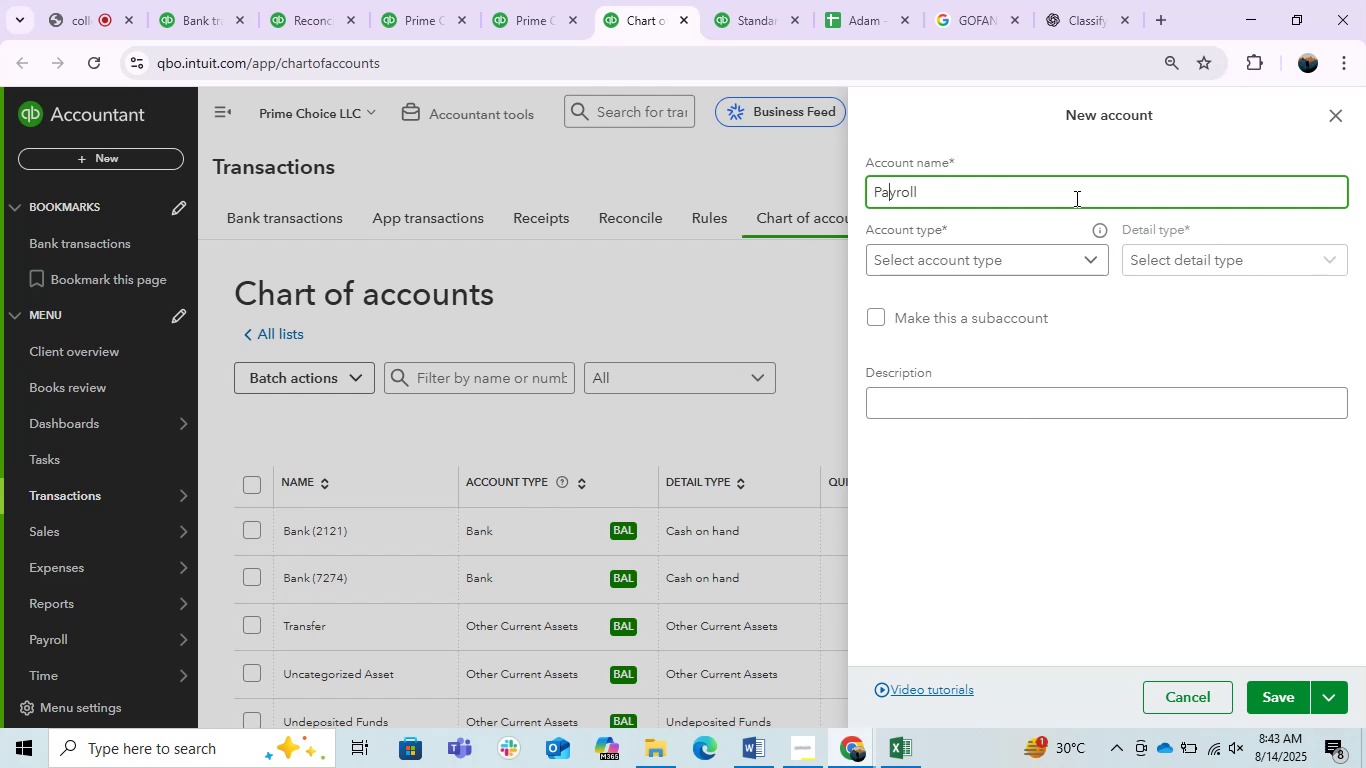 
key(ArrowRight)
 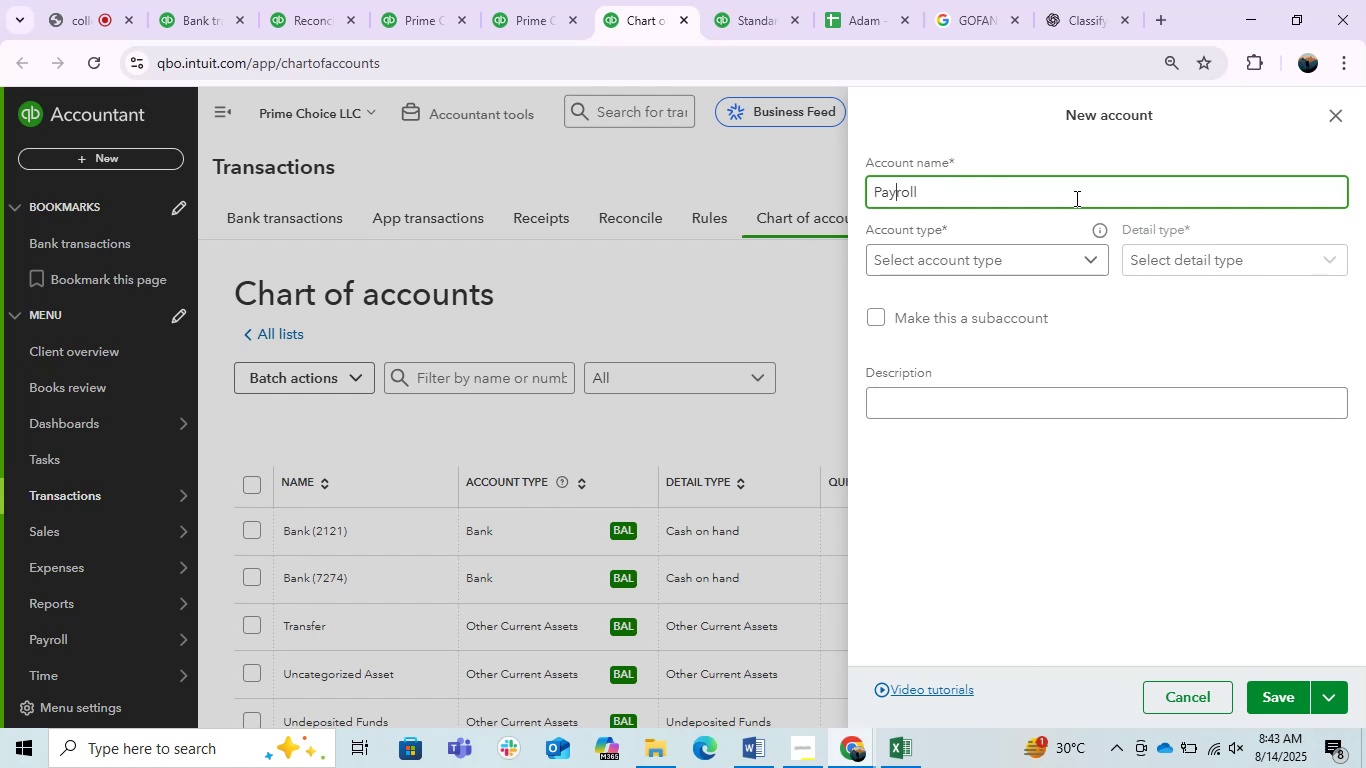 
key(ArrowRight)
 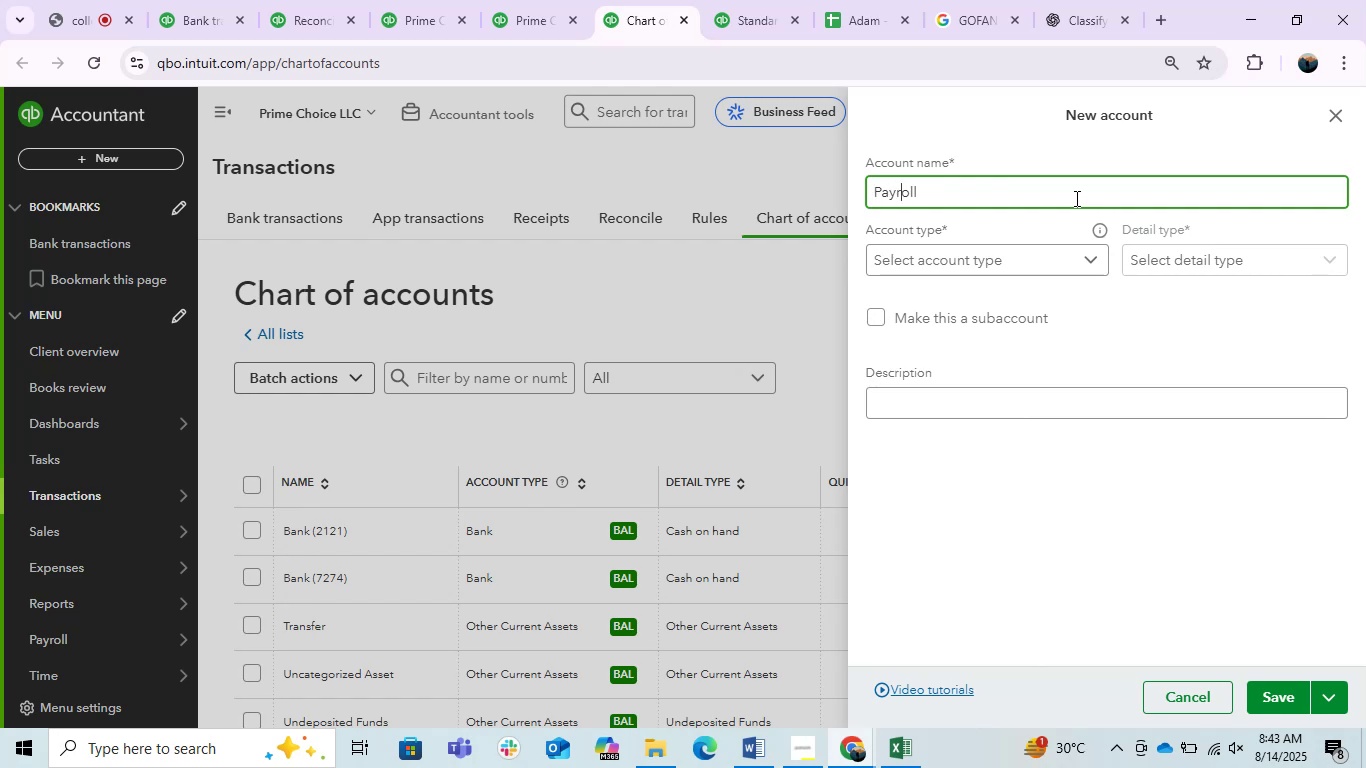 
key(ArrowRight)
 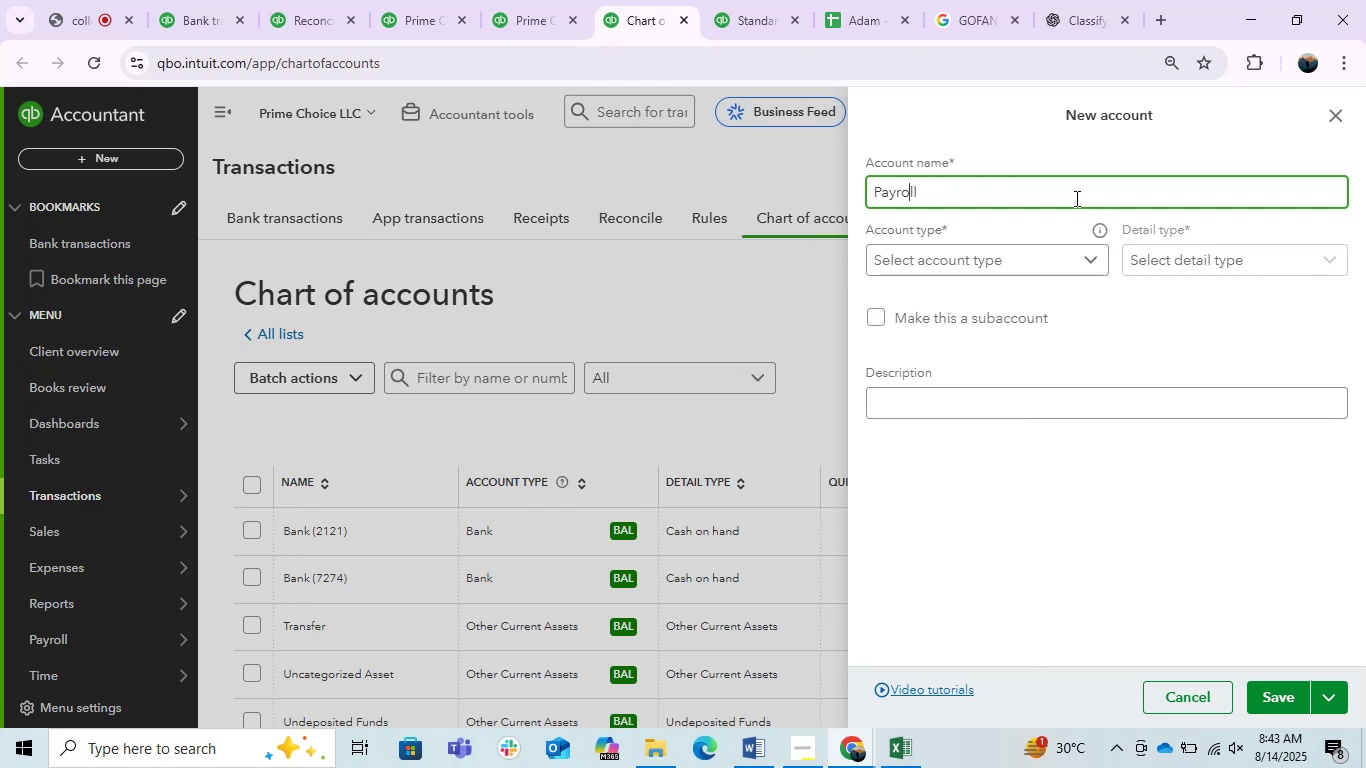 
key(ArrowRight)
 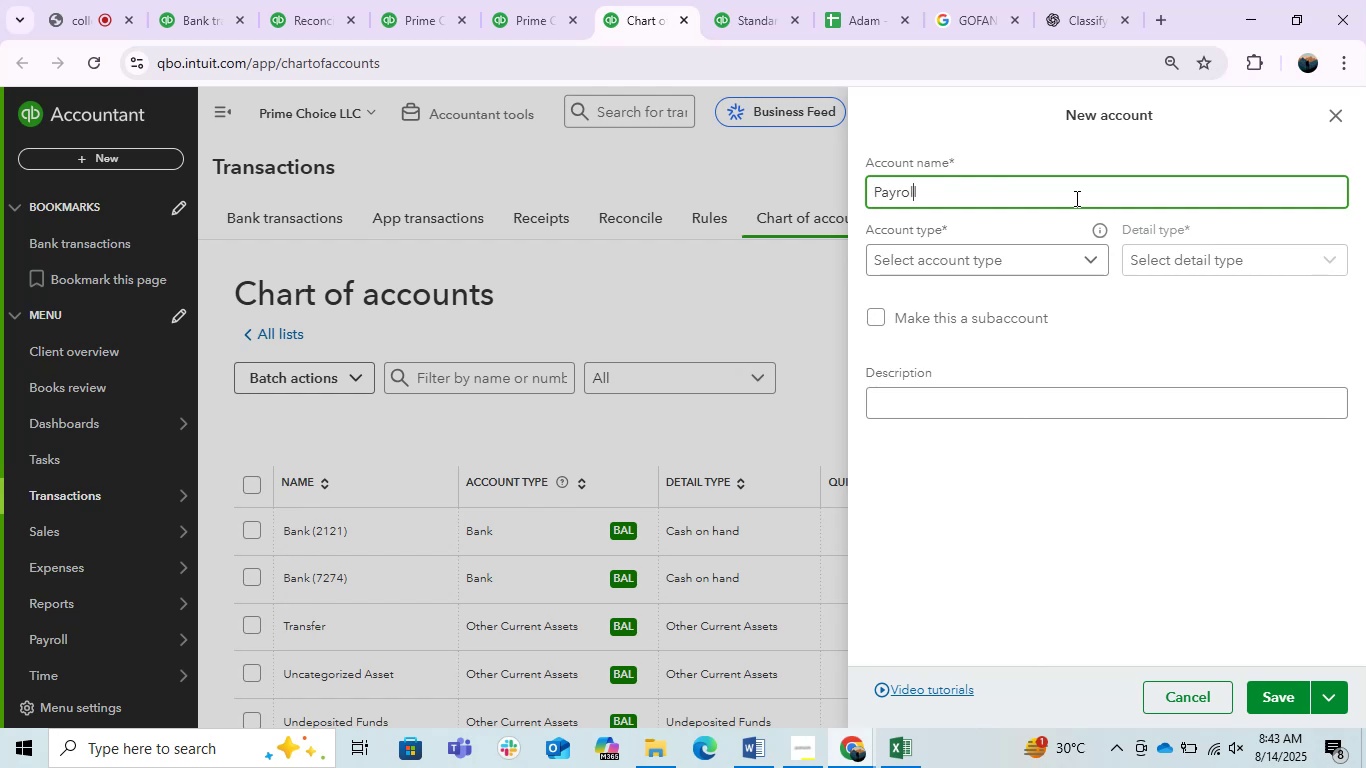 
key(Space)
 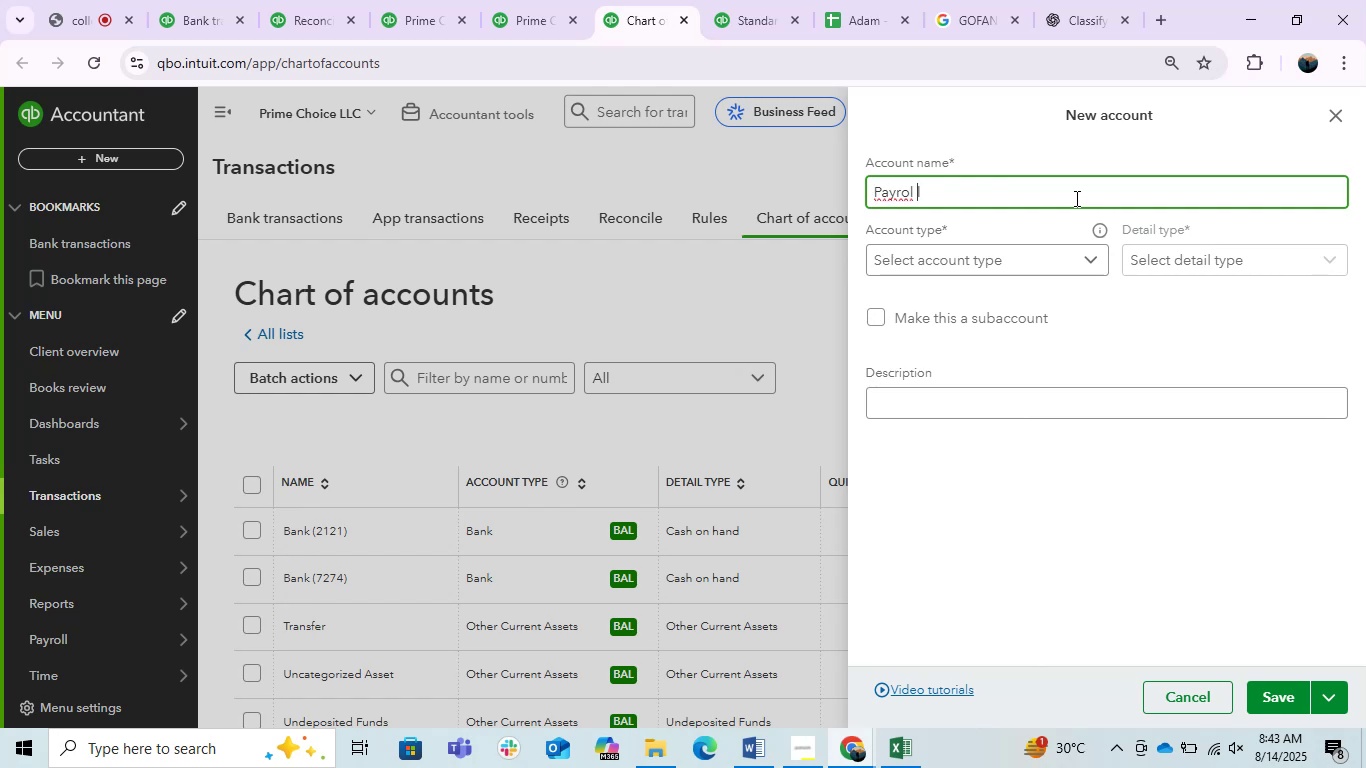 
key(Backspace)
 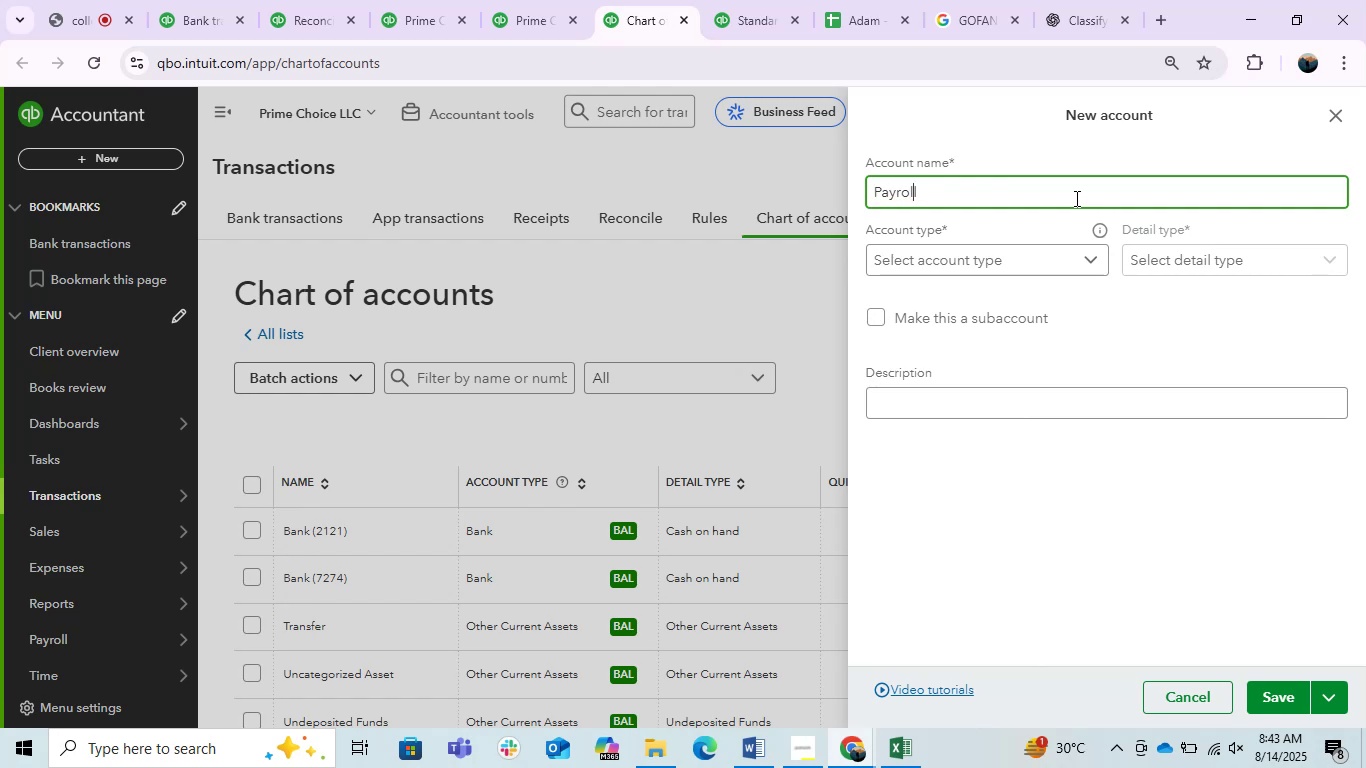 
key(ArrowRight)
 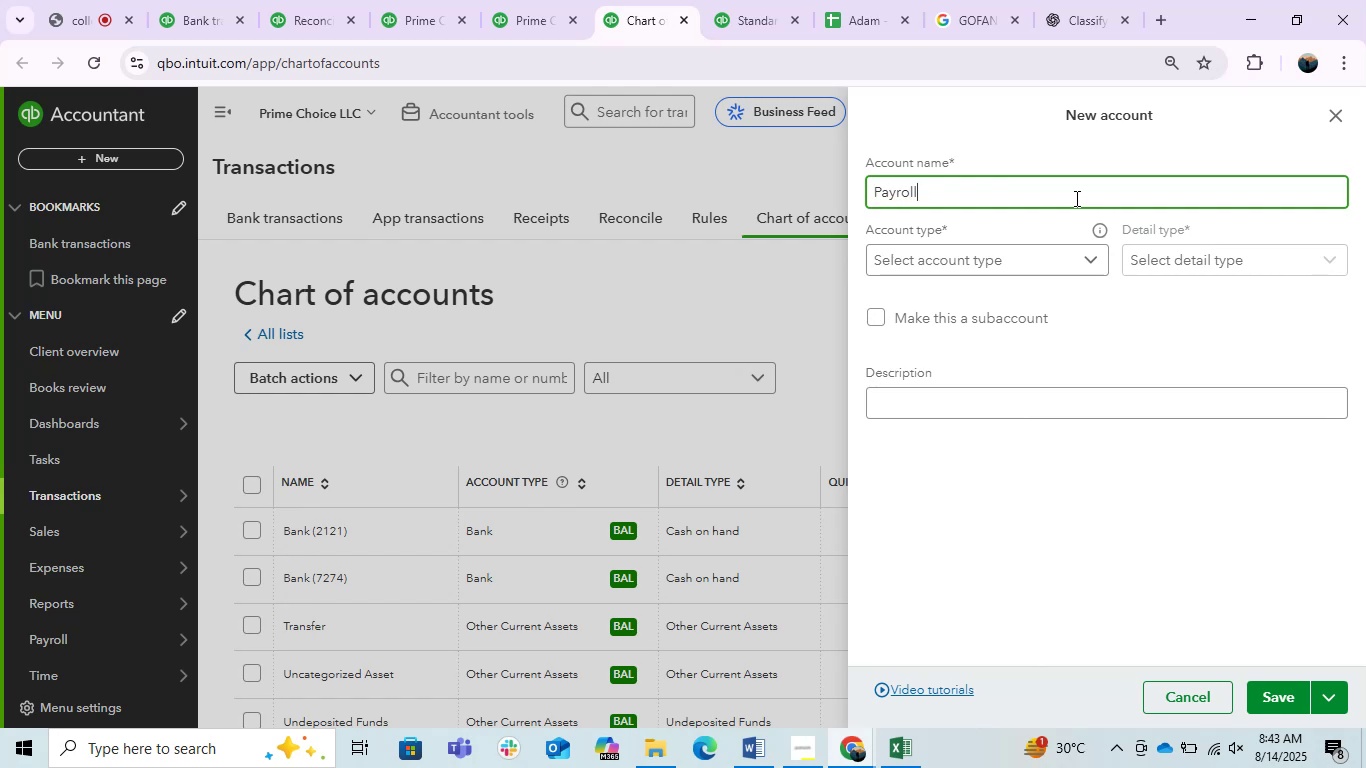 
type( Tax )
 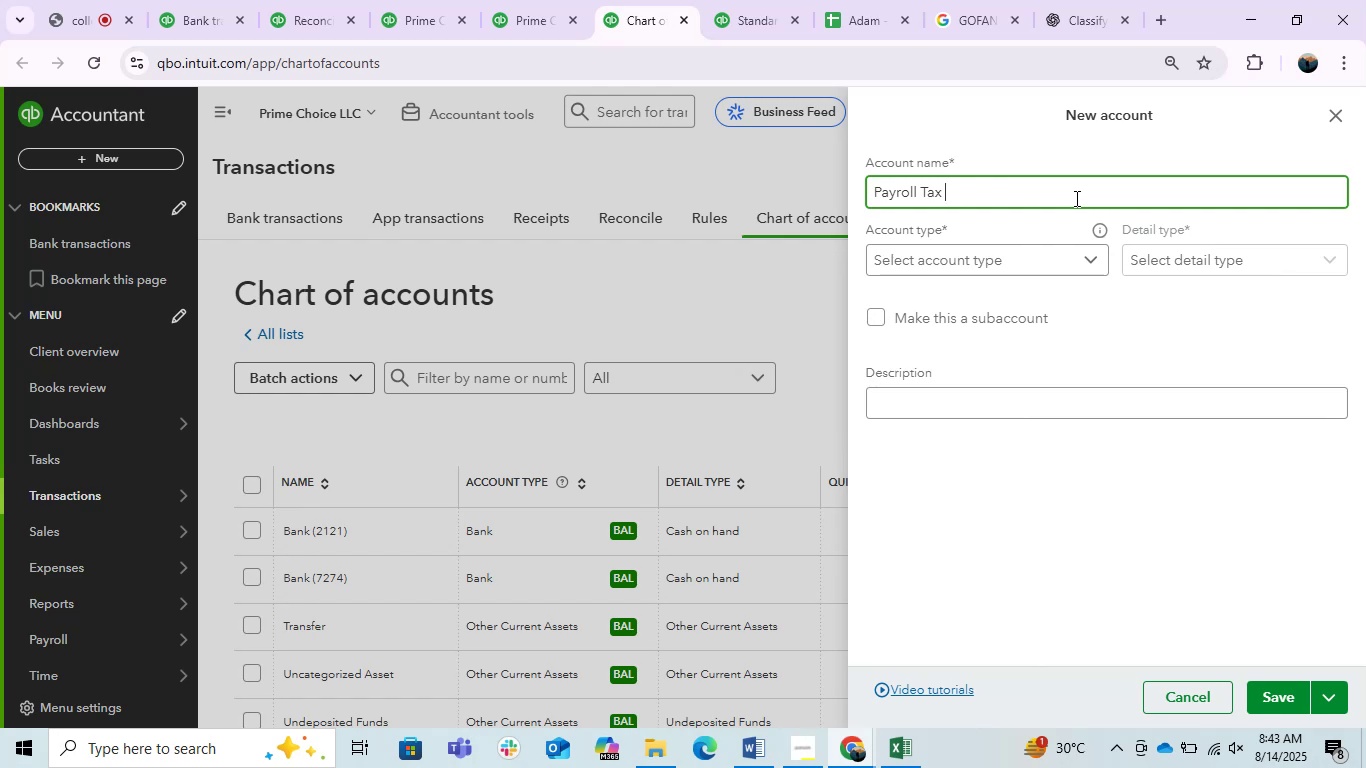 
wait(17.97)
 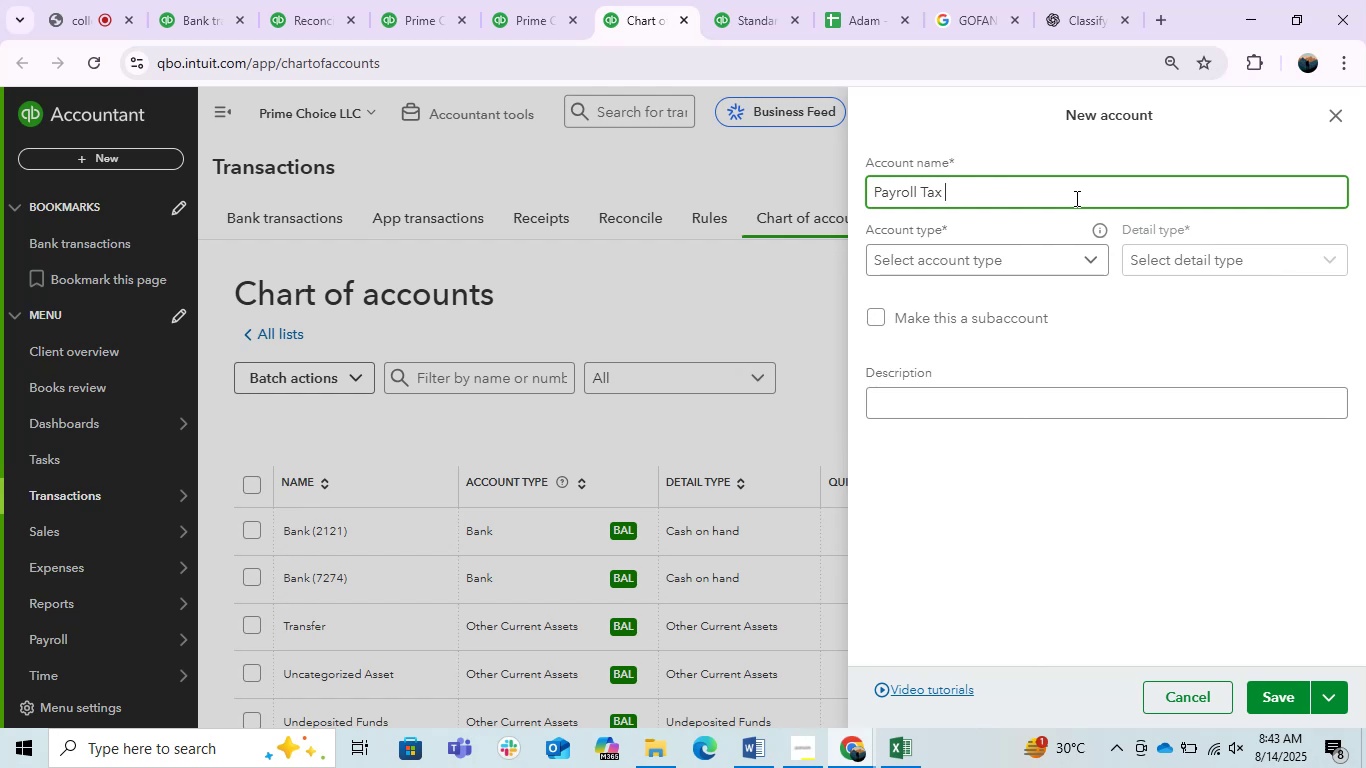 
left_click([978, 130])
 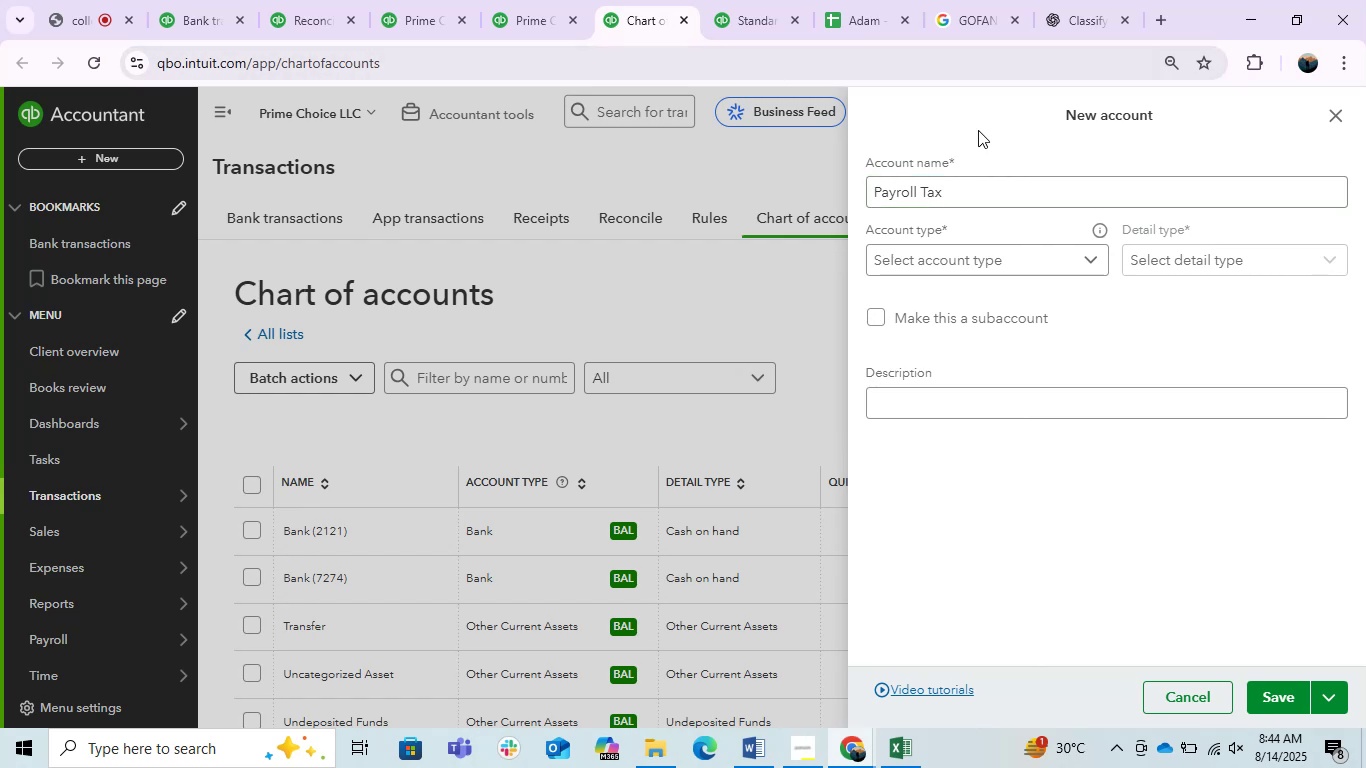 
left_click([991, 246])
 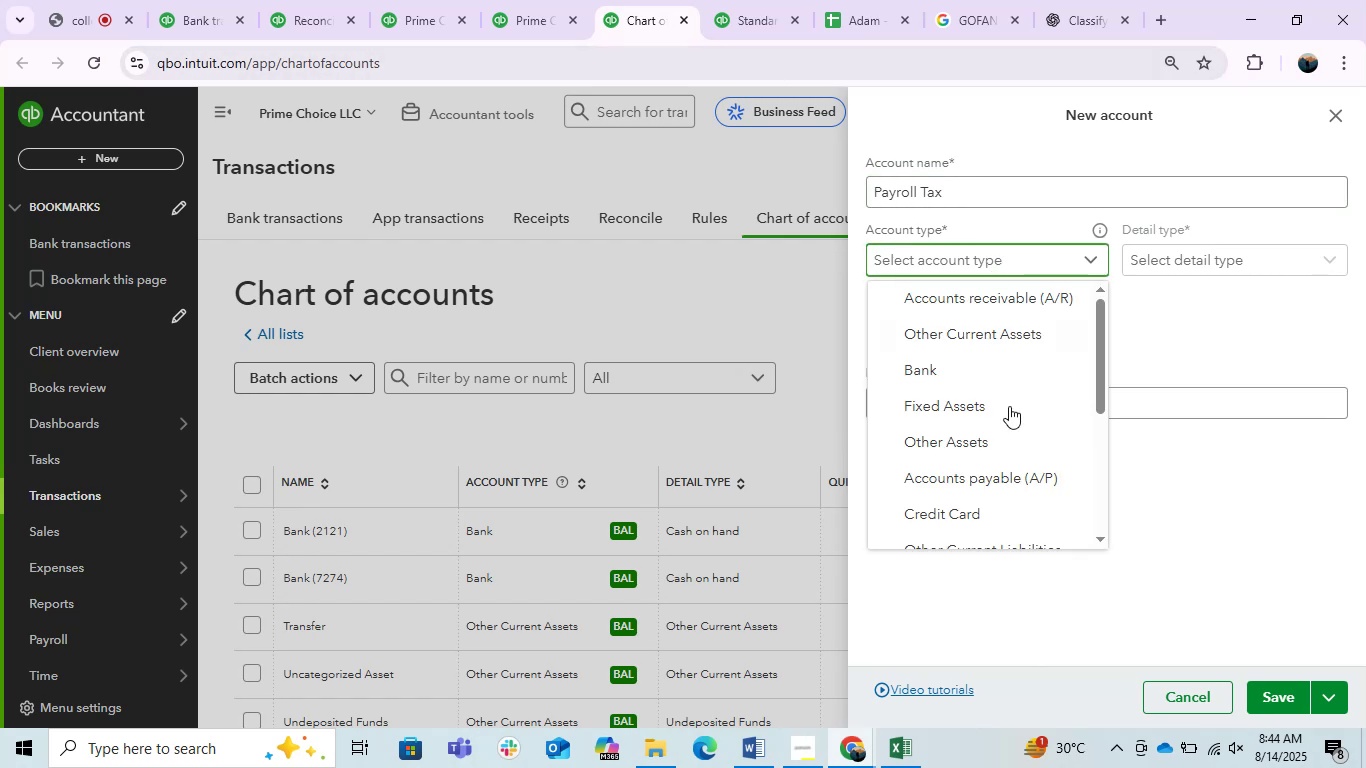 
scroll: coordinate [963, 493], scroll_direction: down, amount: 7.0
 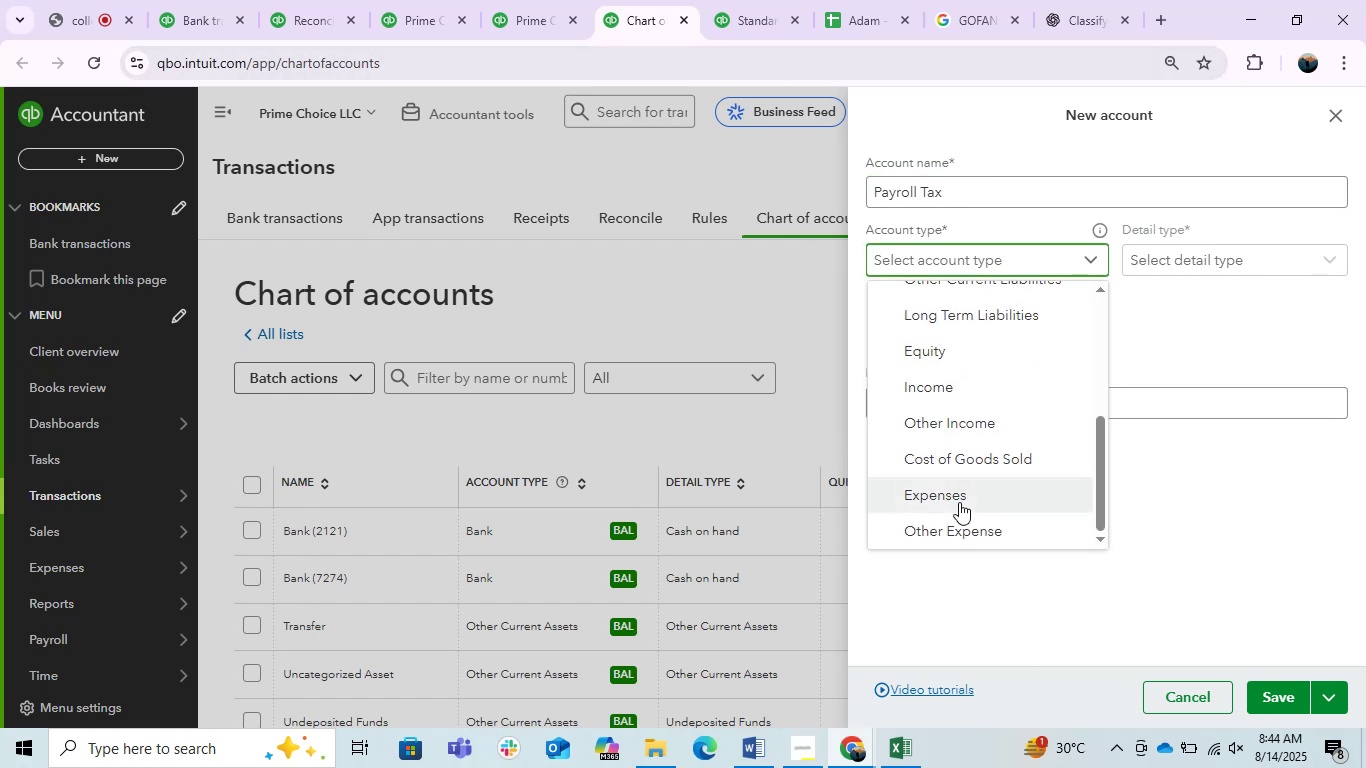 
left_click([959, 502])
 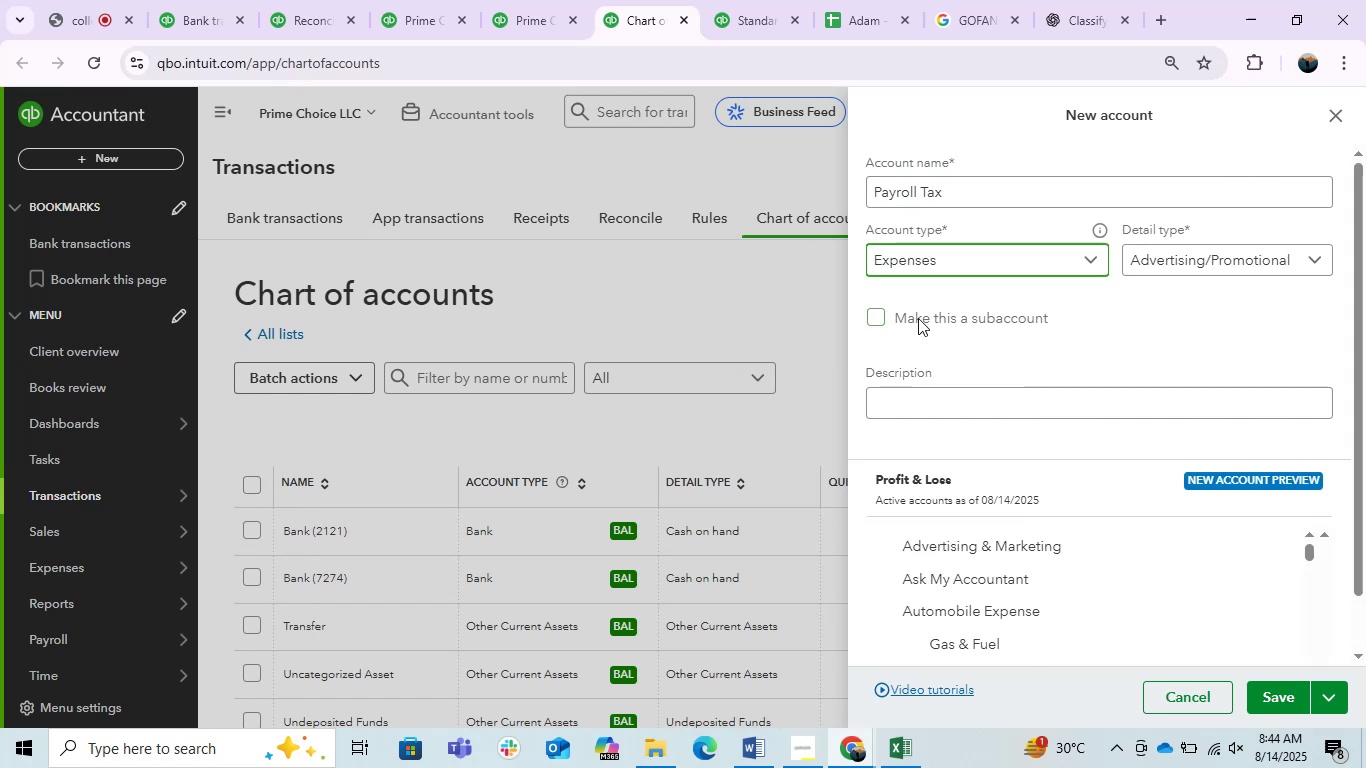 
left_click([870, 320])
 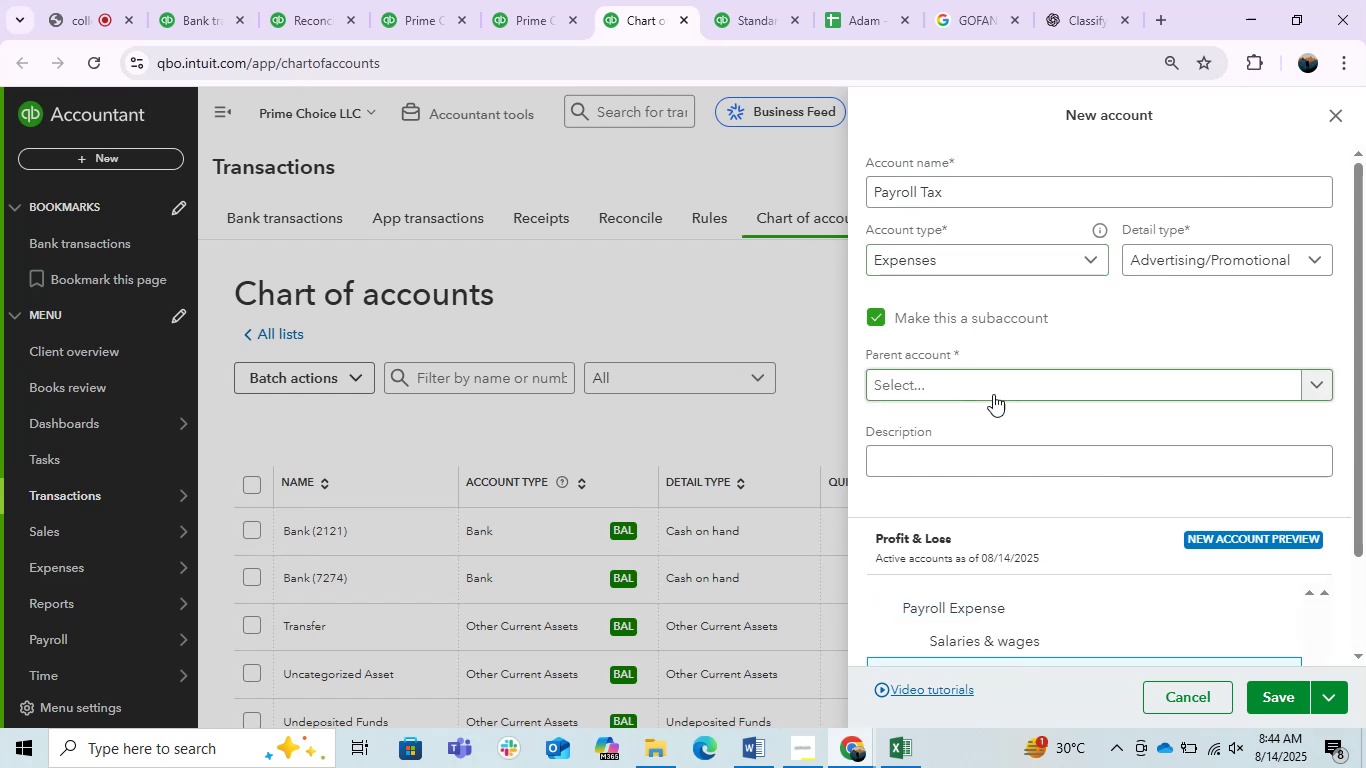 
left_click([993, 394])
 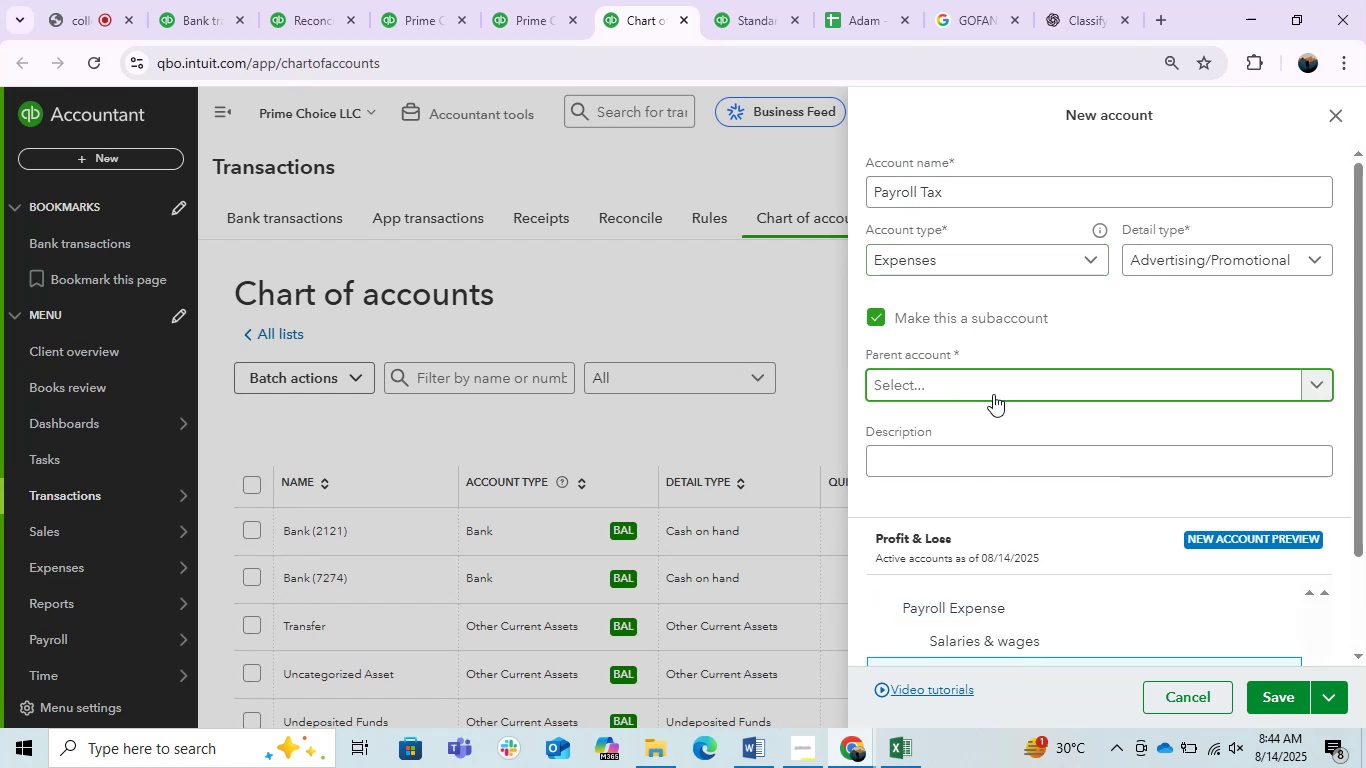 
left_click([1126, 396])
 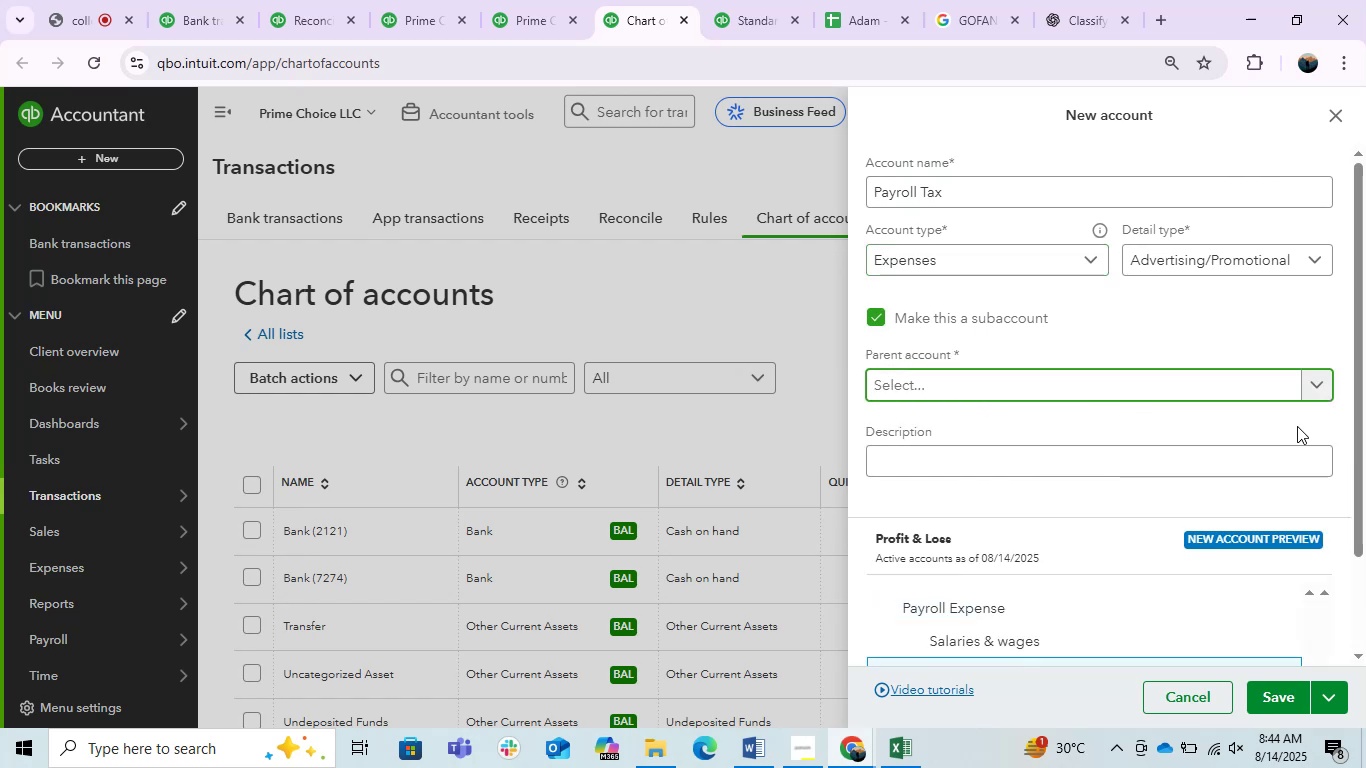 
left_click_drag(start_coordinate=[1303, 399], to_coordinate=[1308, 394])
 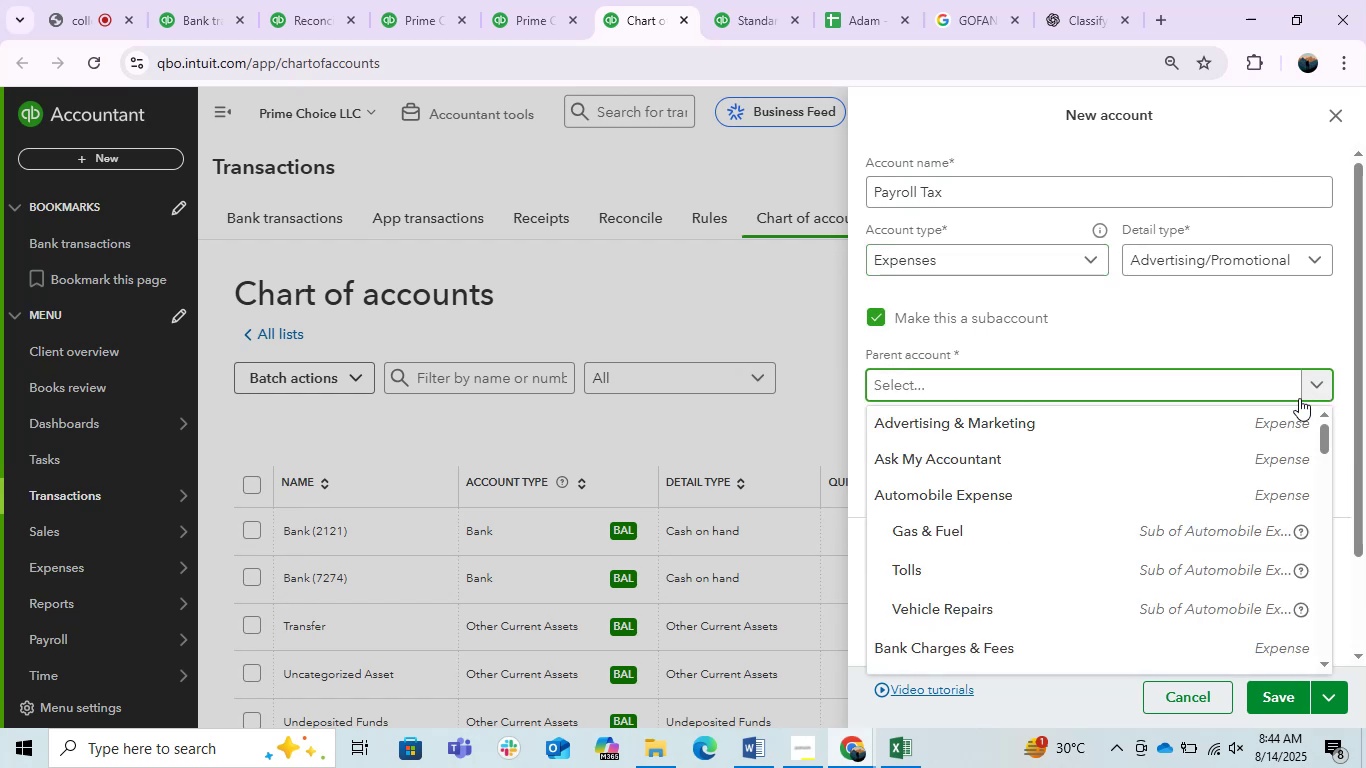 
scroll: coordinate [1144, 507], scroll_direction: down, amount: 1.0
 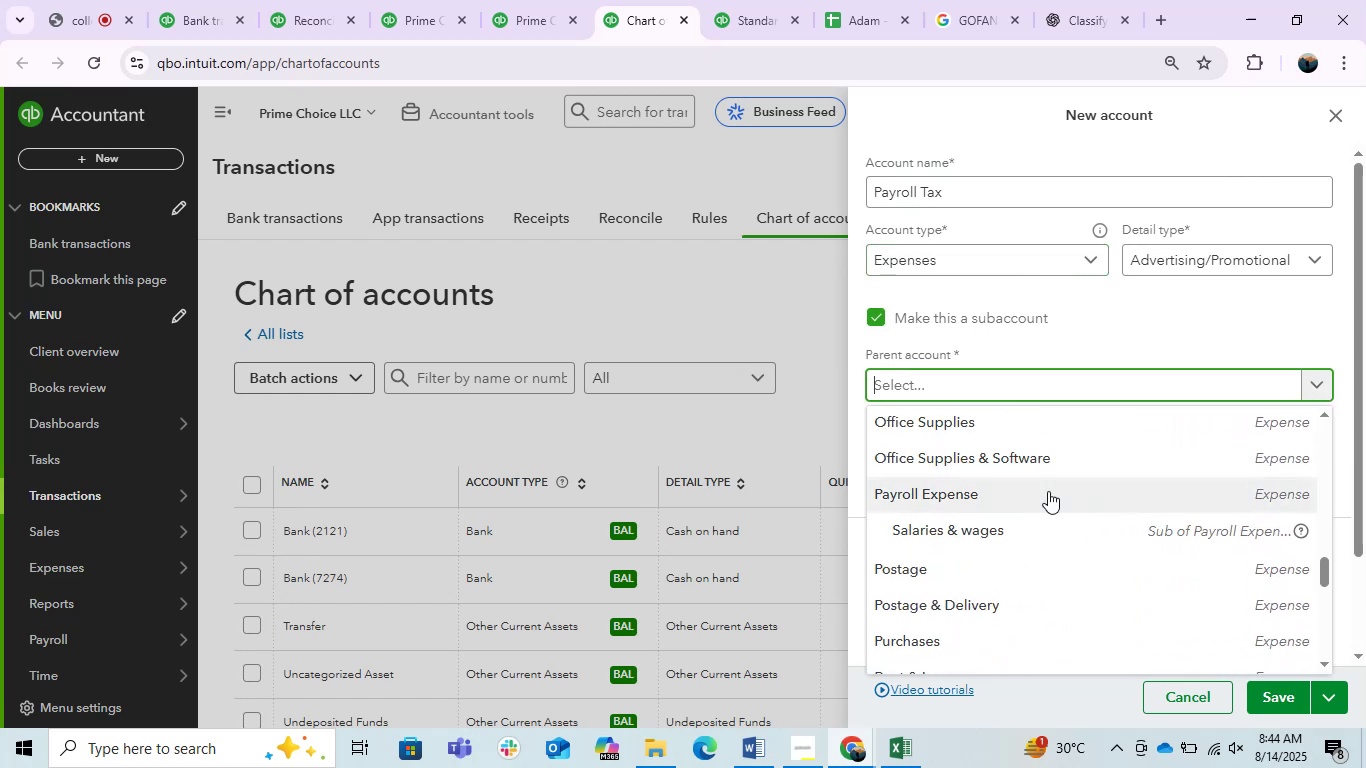 
left_click([1017, 486])
 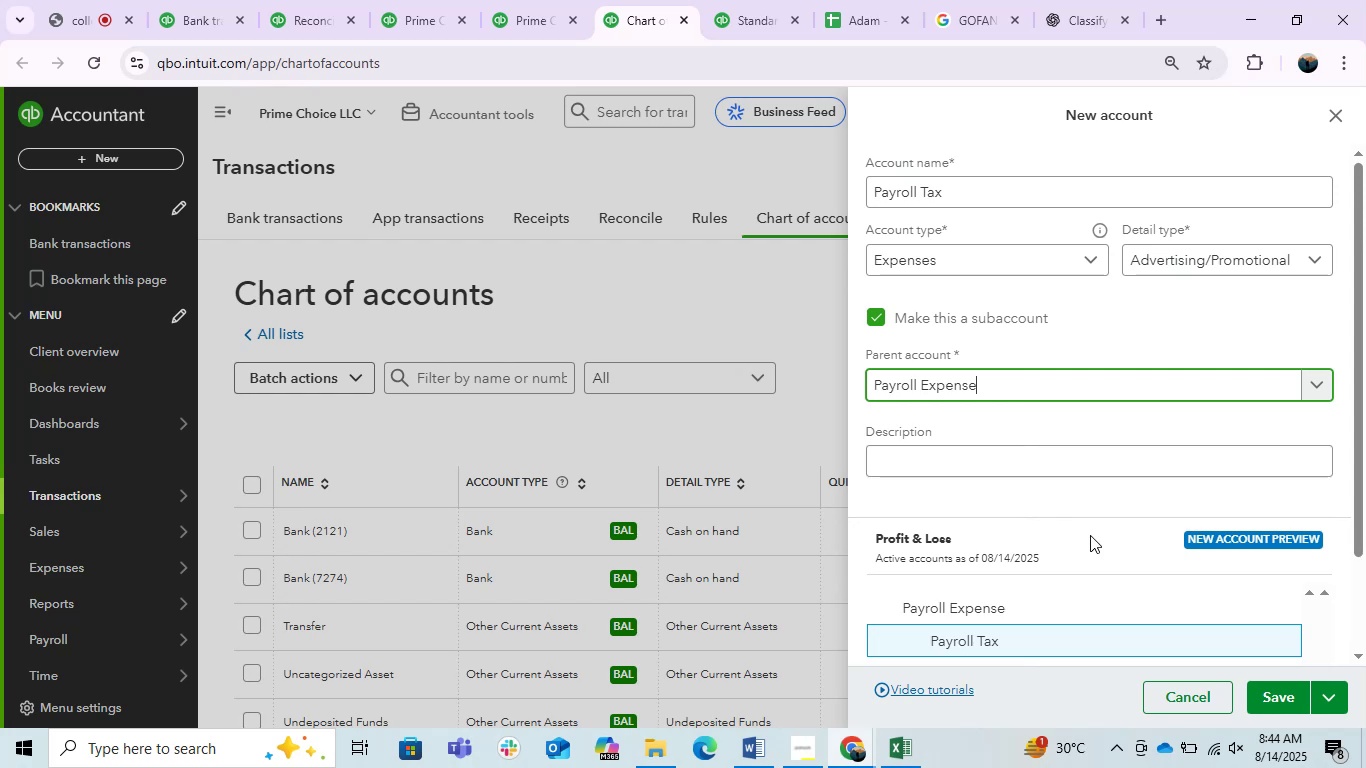 
left_click([1271, 692])
 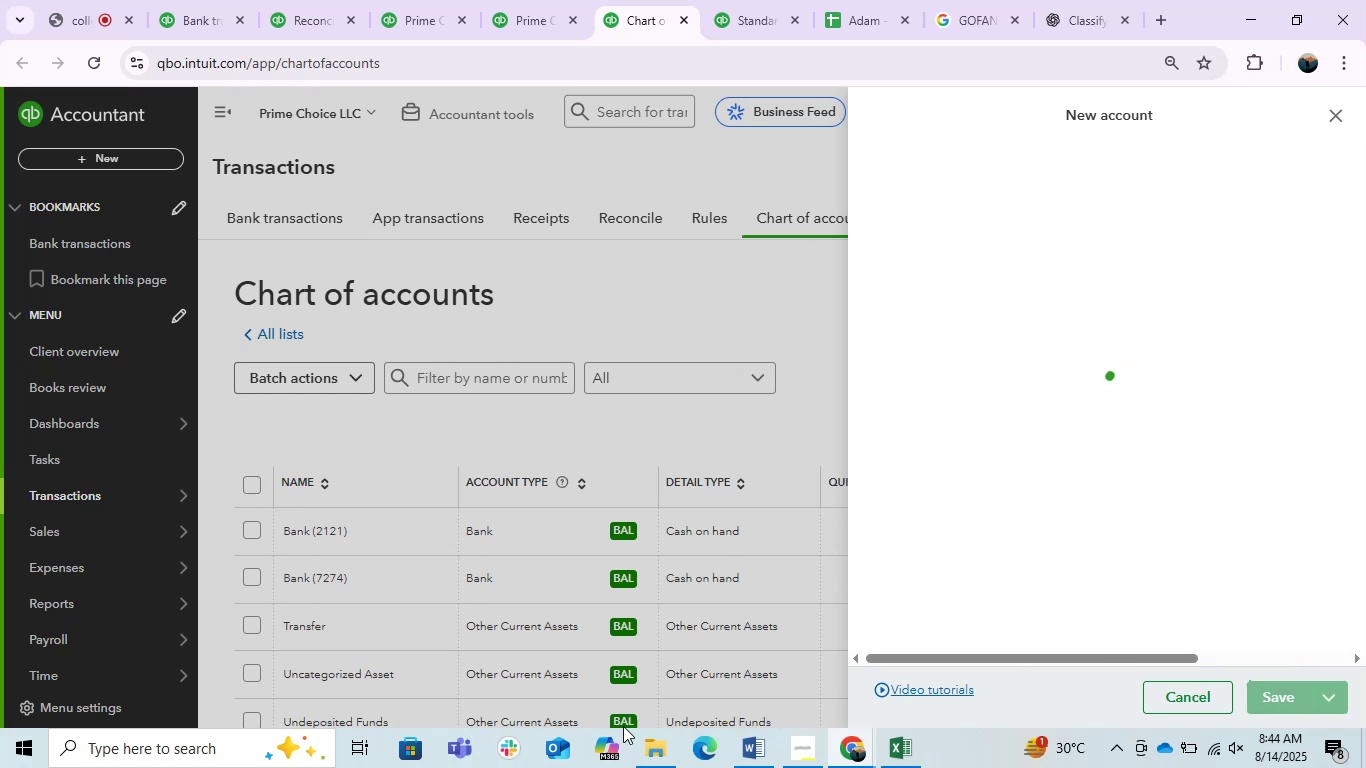 
left_click([656, 746])
 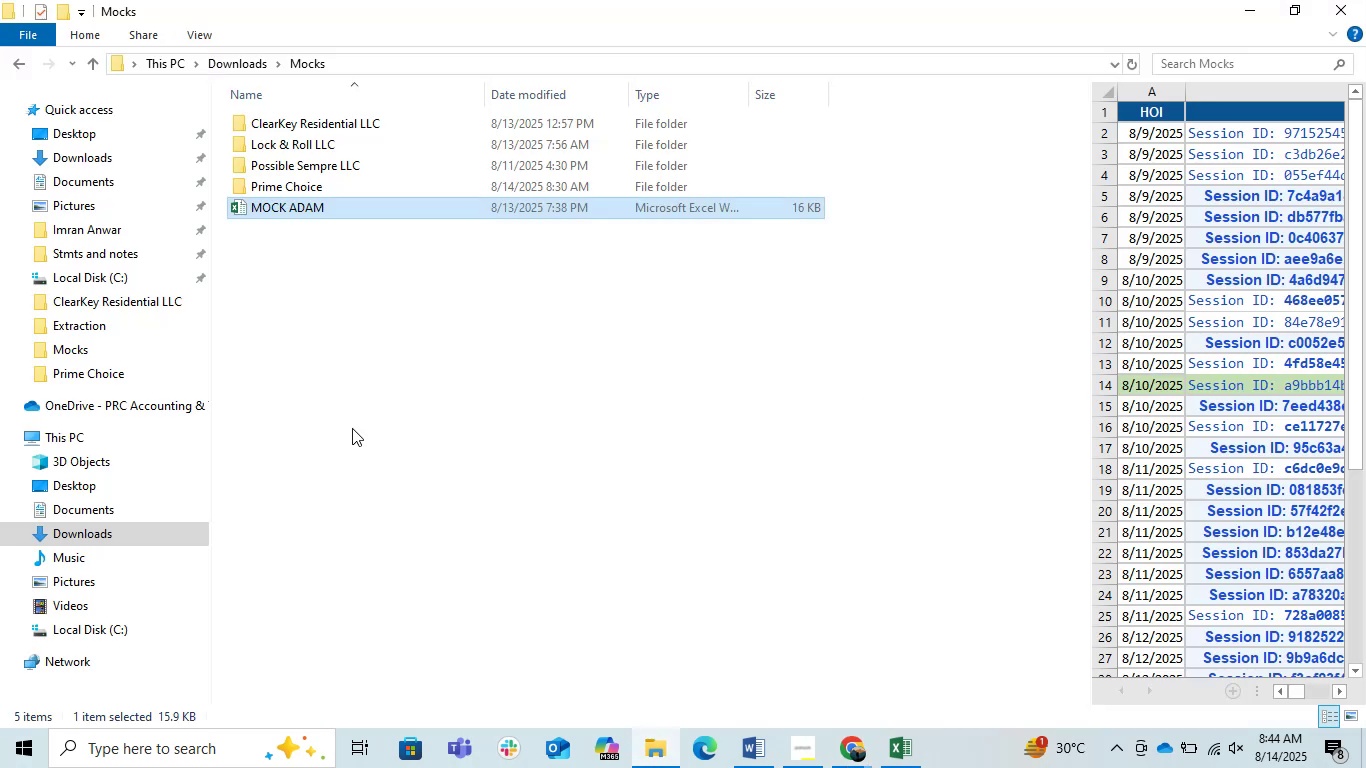 
left_click([352, 428])
 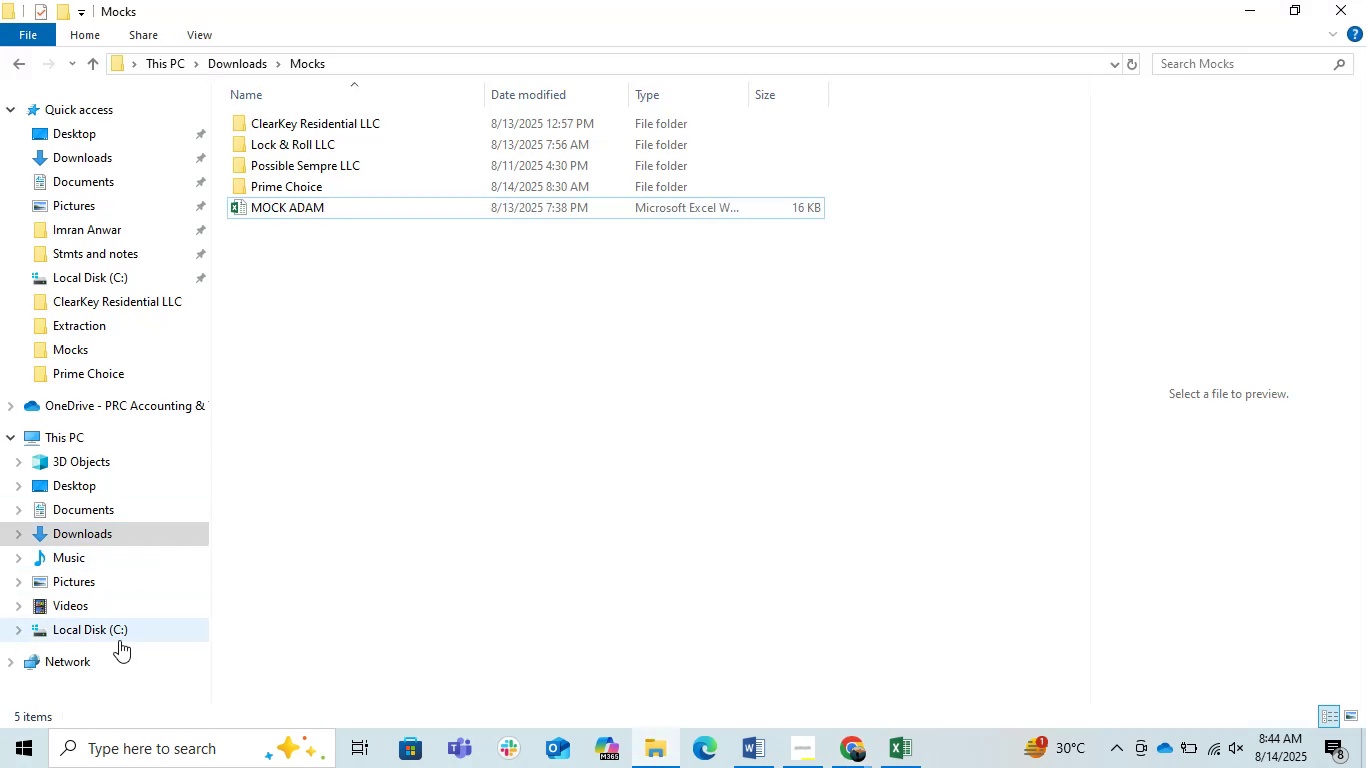 
right_click([118, 640])
 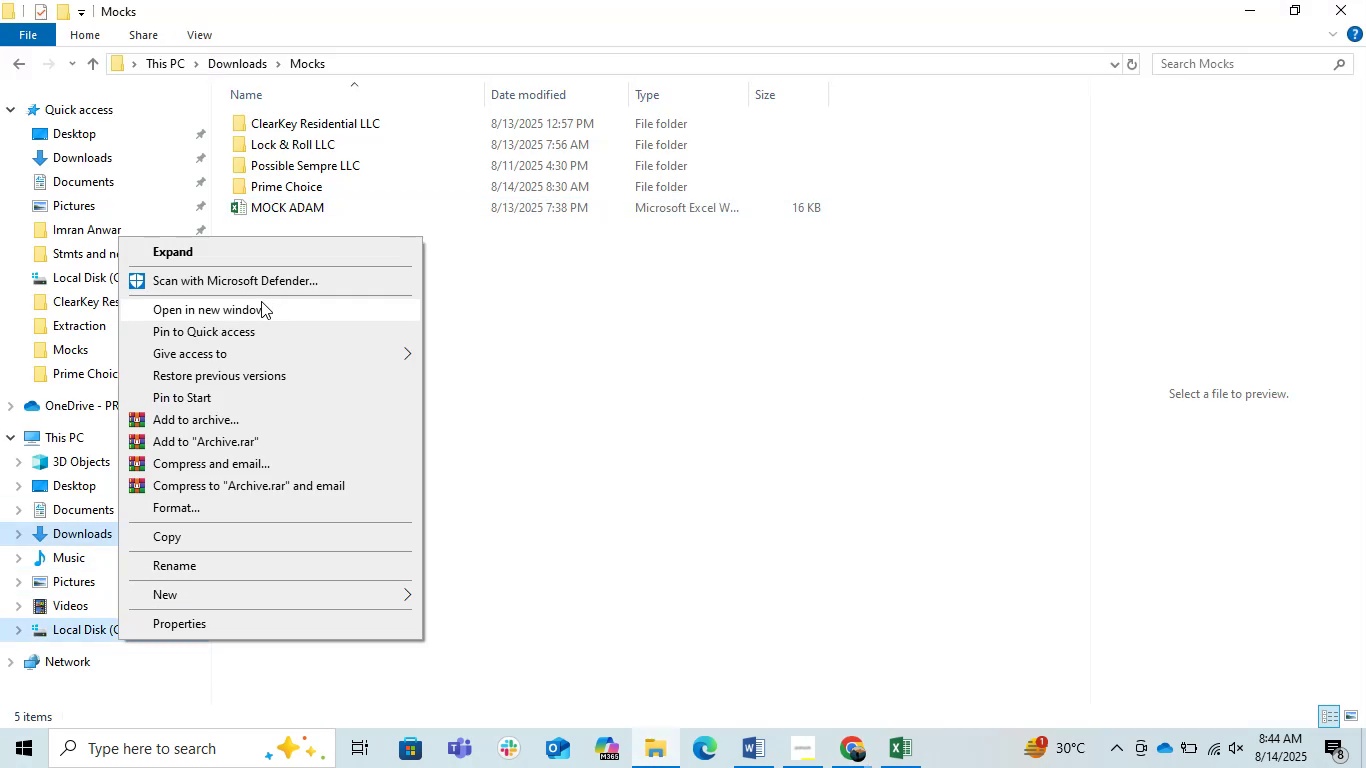 
left_click([259, 301])
 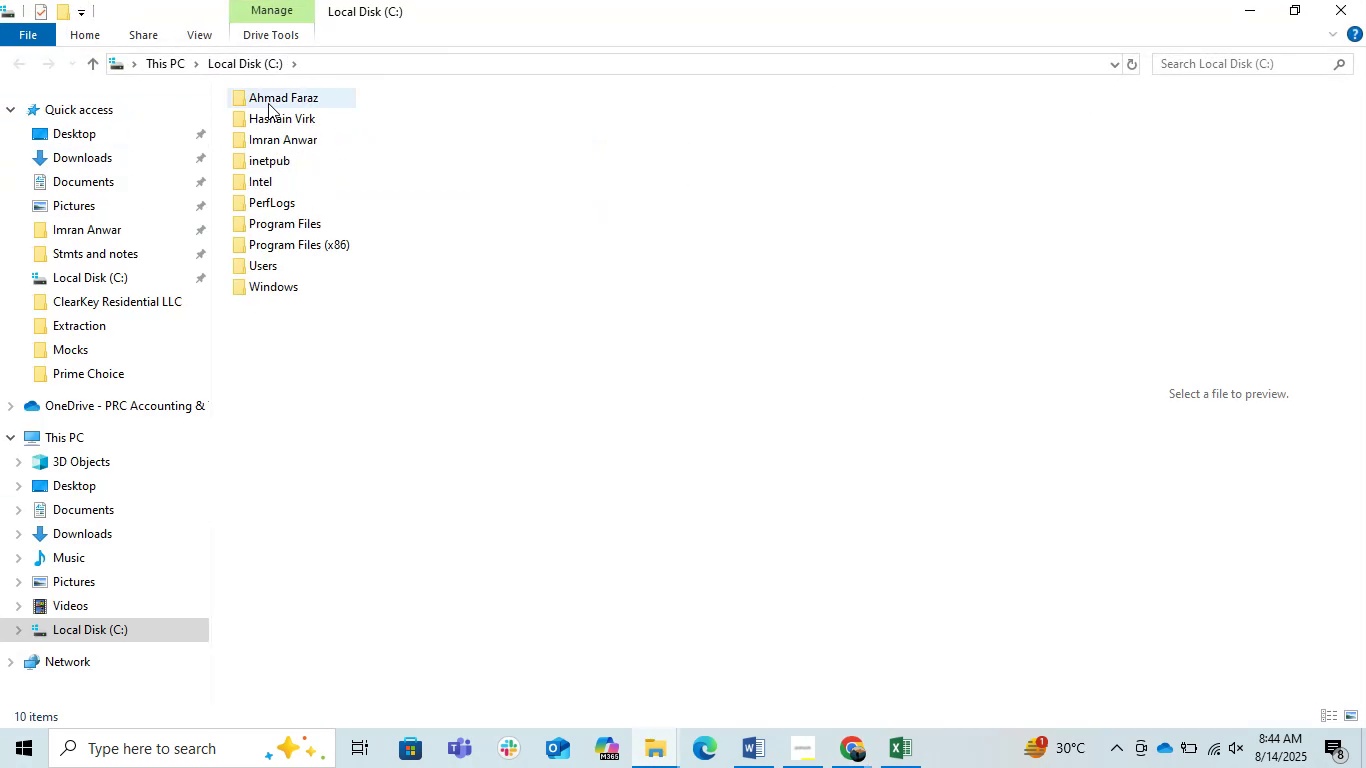 
double_click([268, 103])
 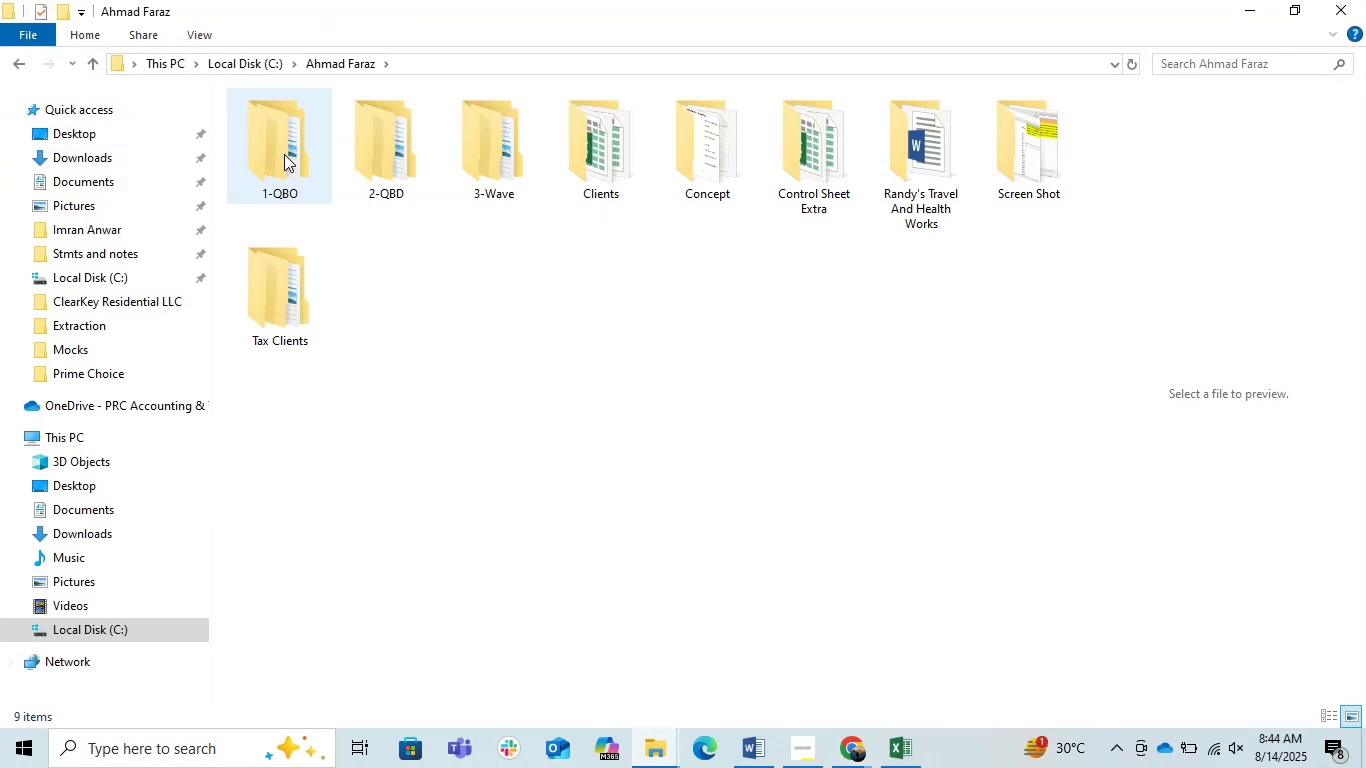 
double_click([284, 154])
 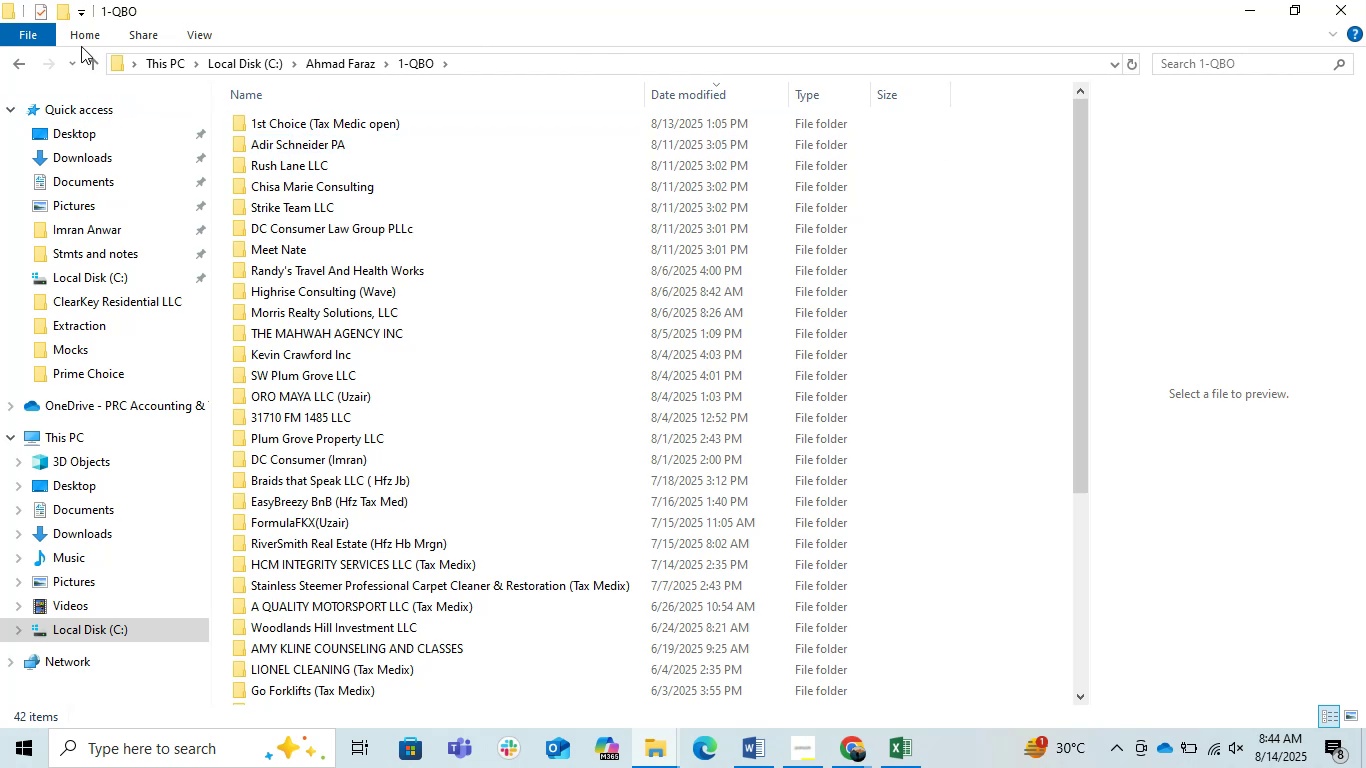 
left_click([92, 66])
 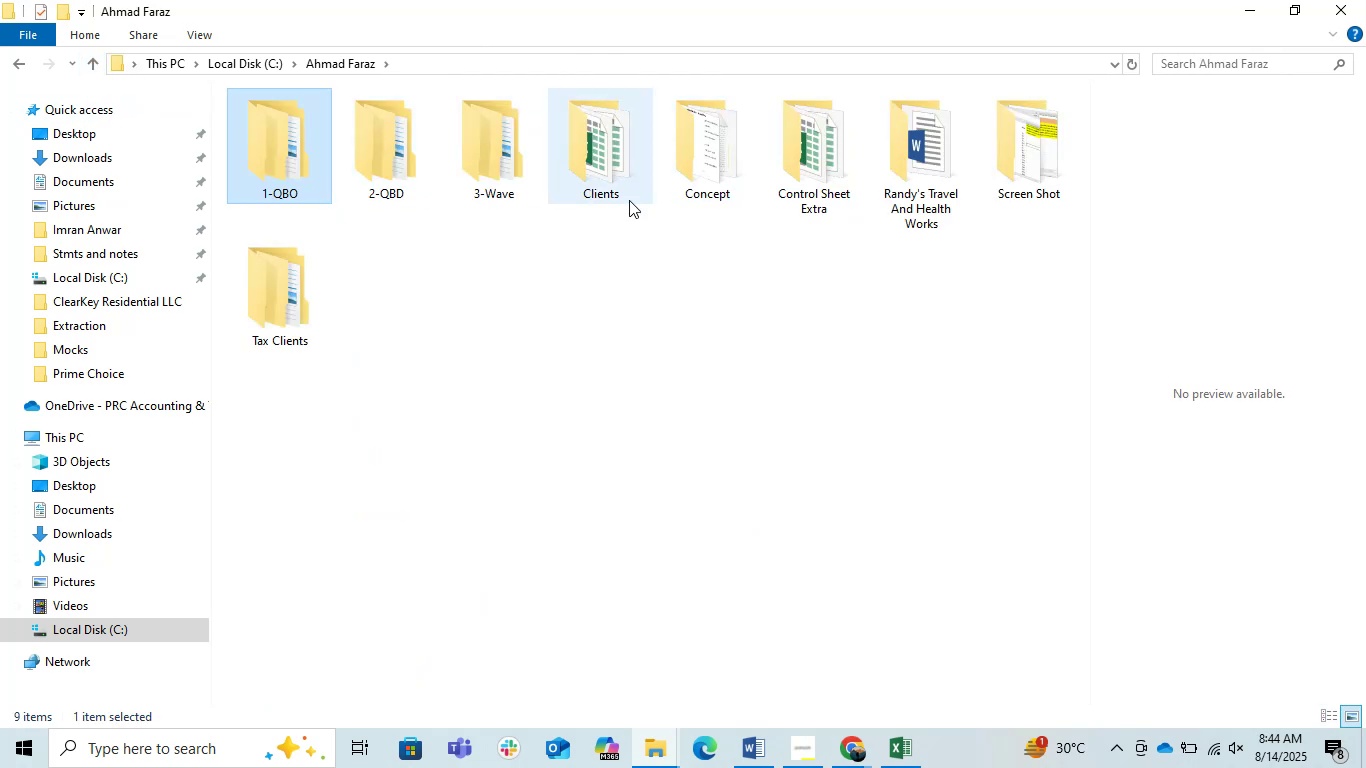 
double_click([698, 178])
 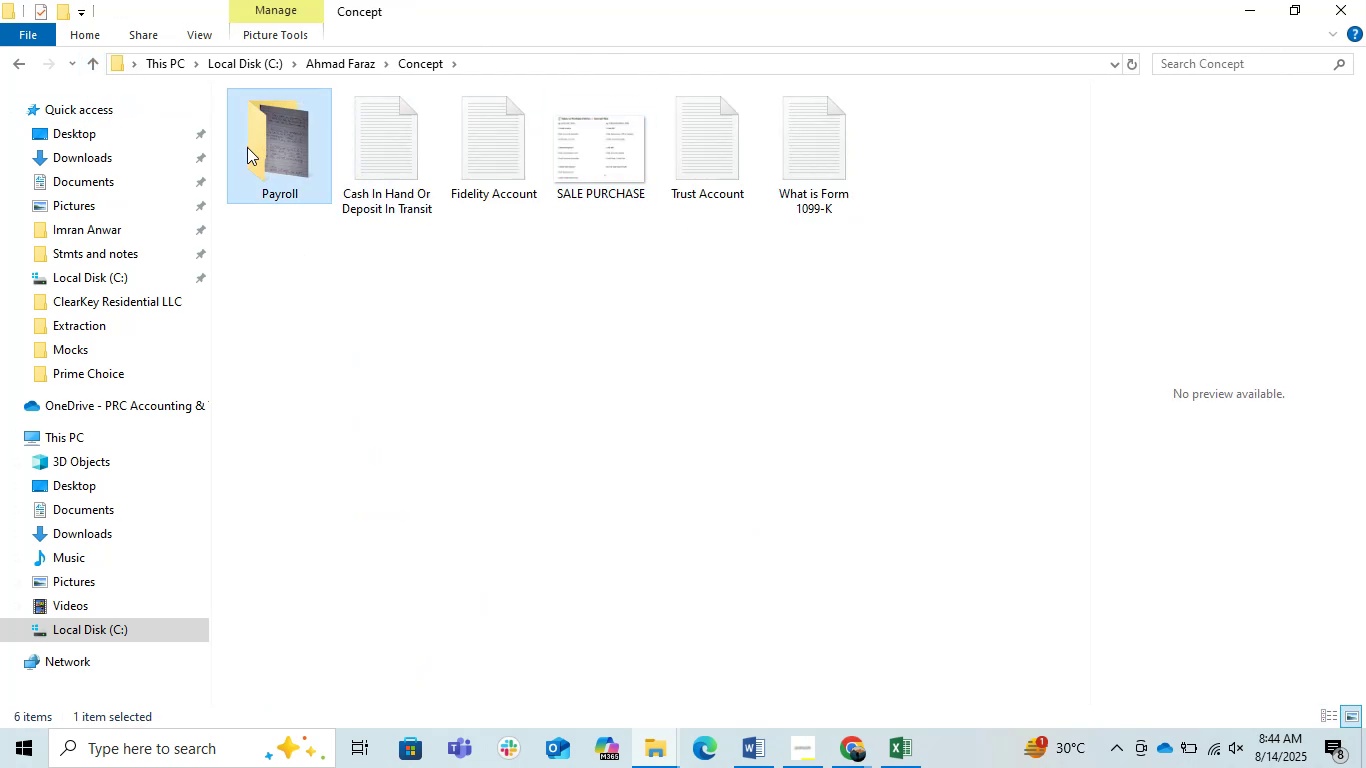 
double_click([247, 147])
 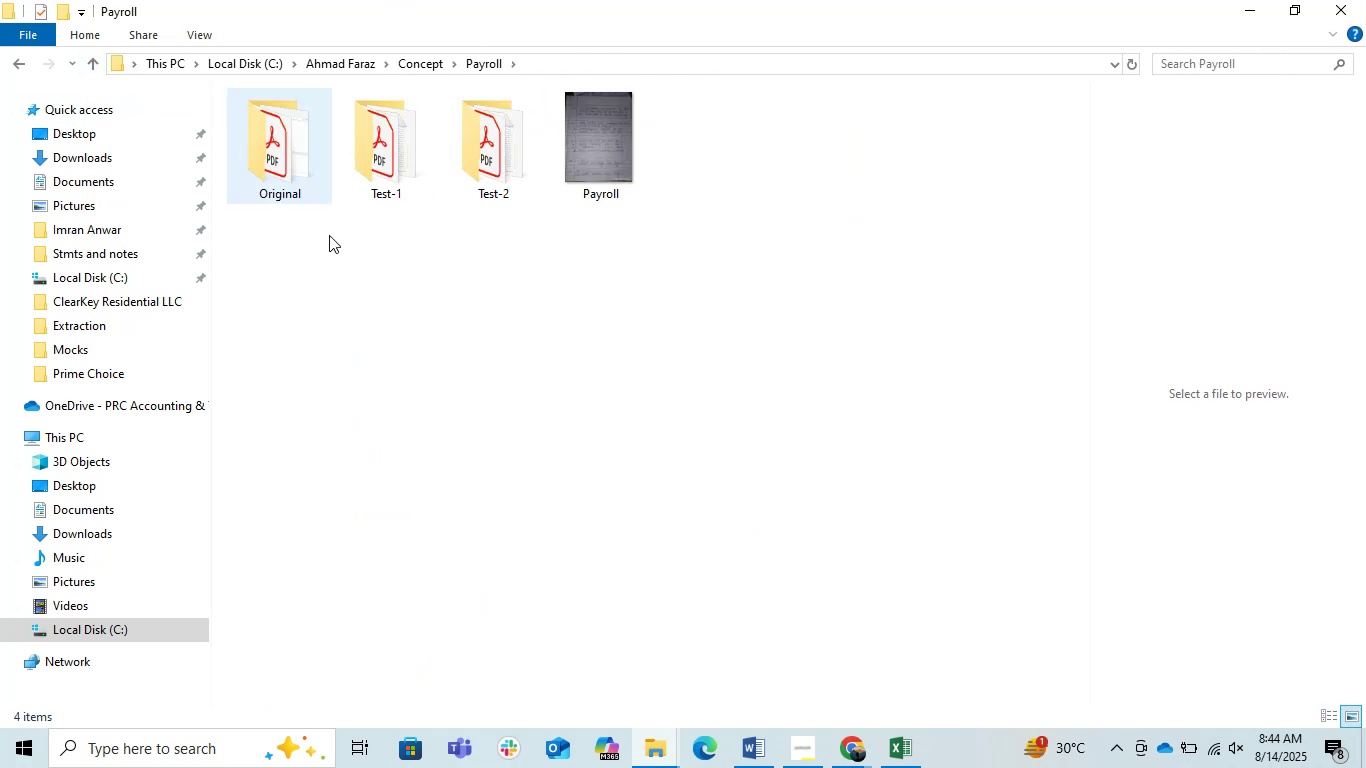 
left_click([381, 344])
 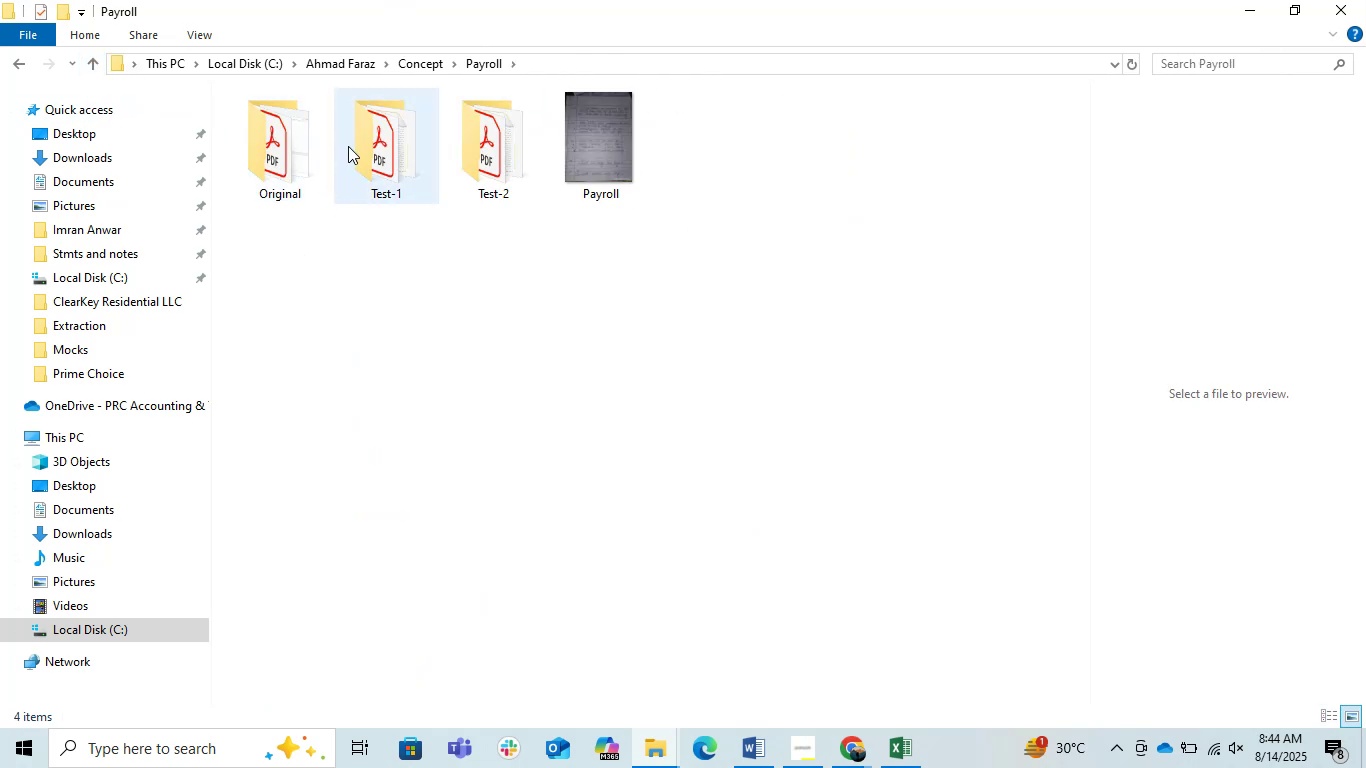 
double_click([295, 146])
 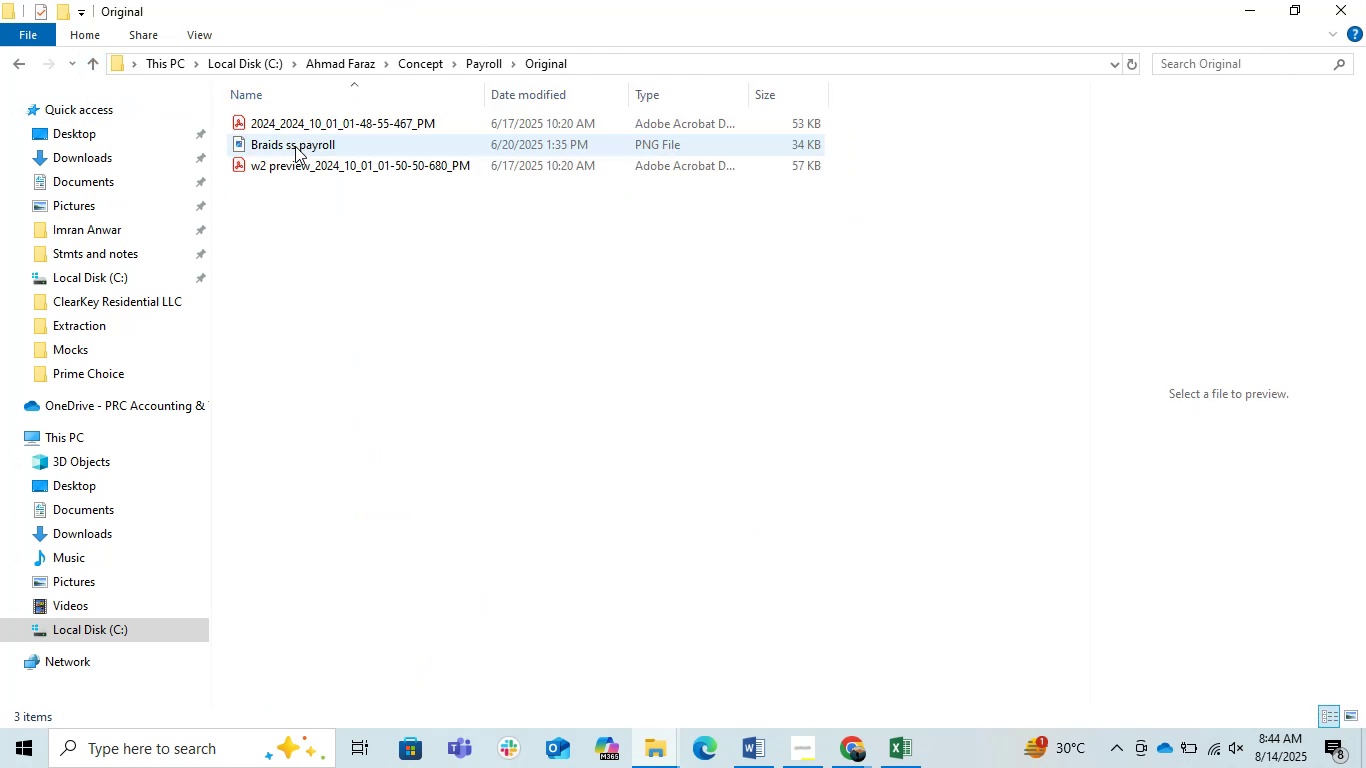 
left_click([295, 146])
 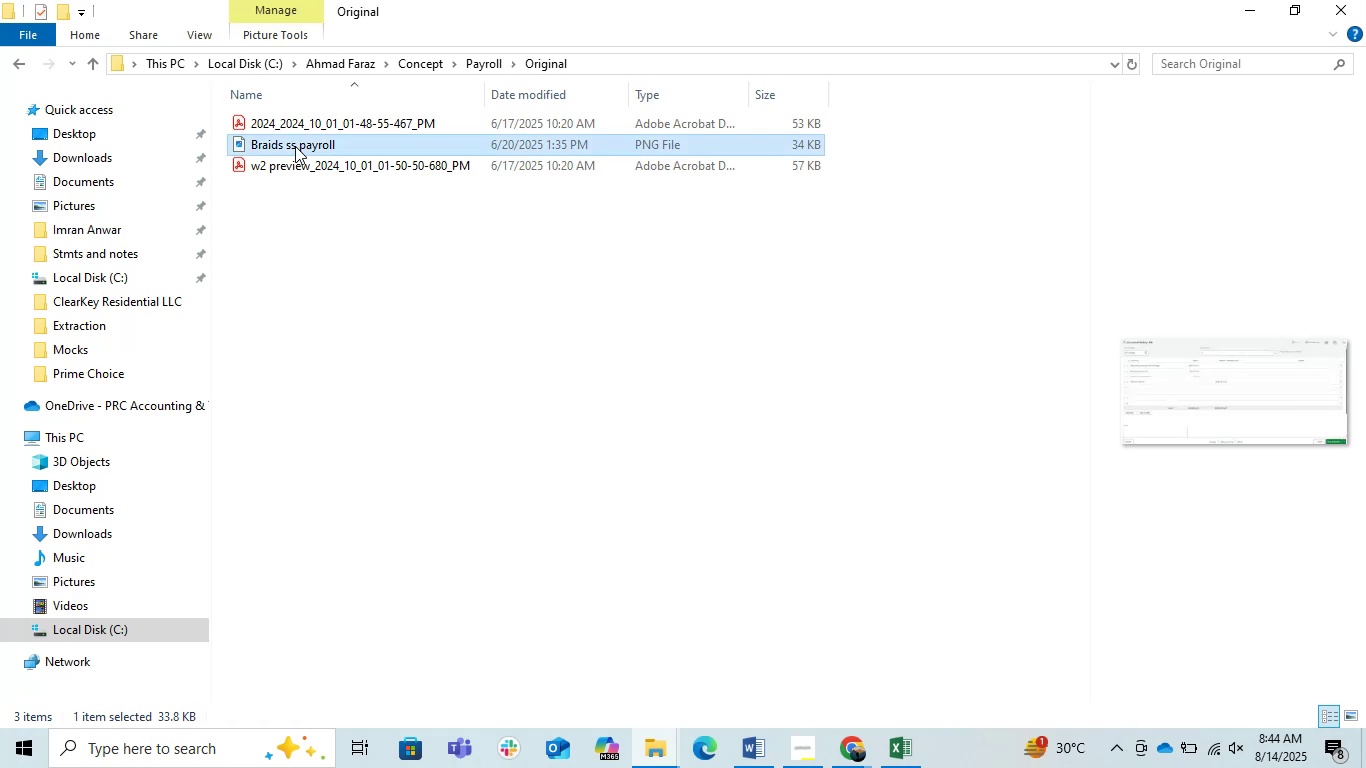 
left_click([295, 146])
 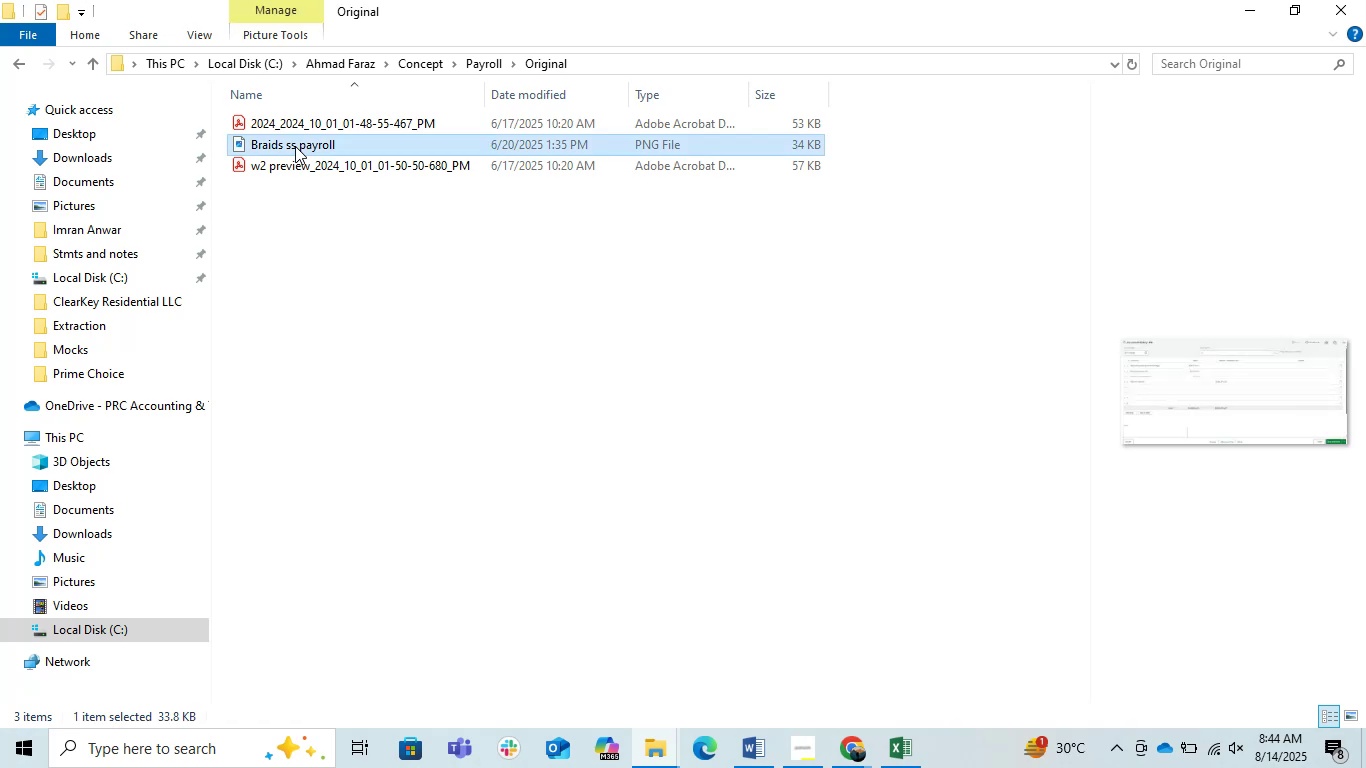 
left_click([295, 146])
 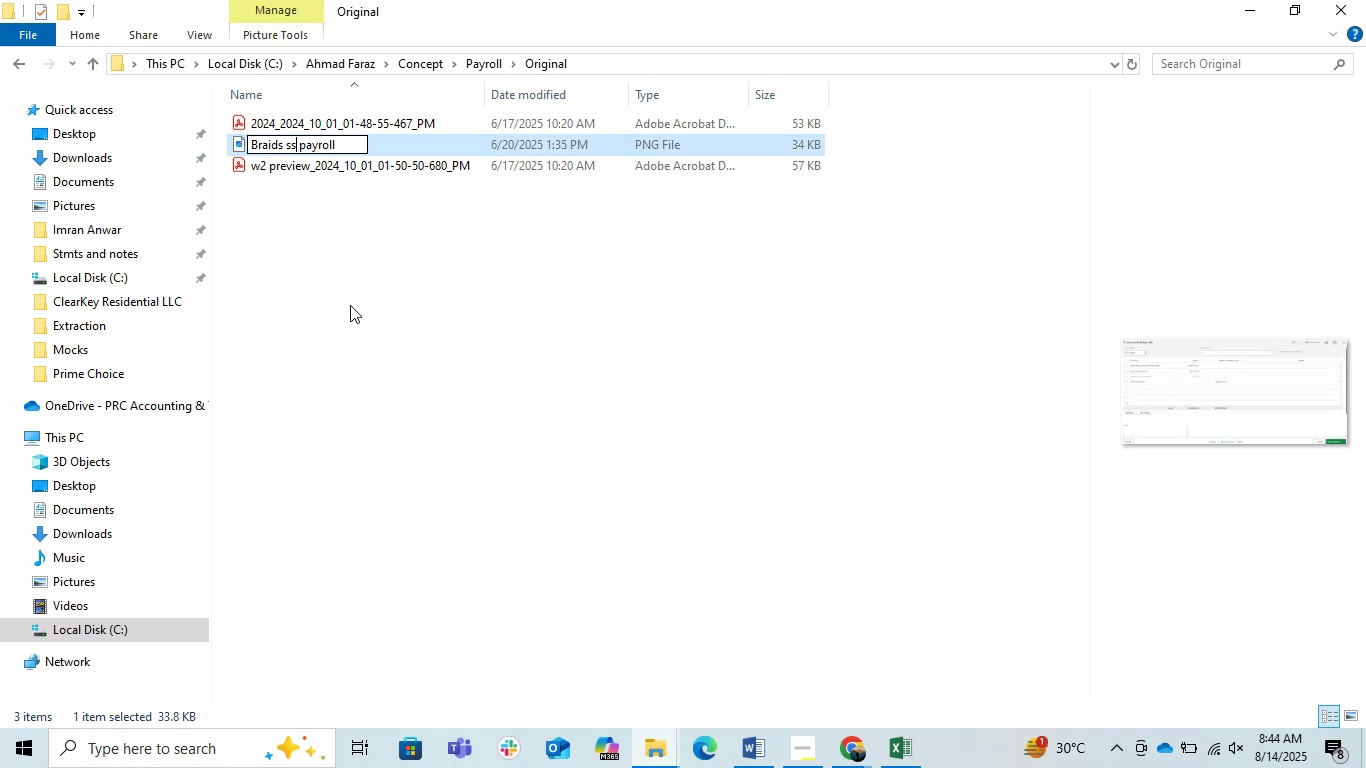 
left_click([359, 336])
 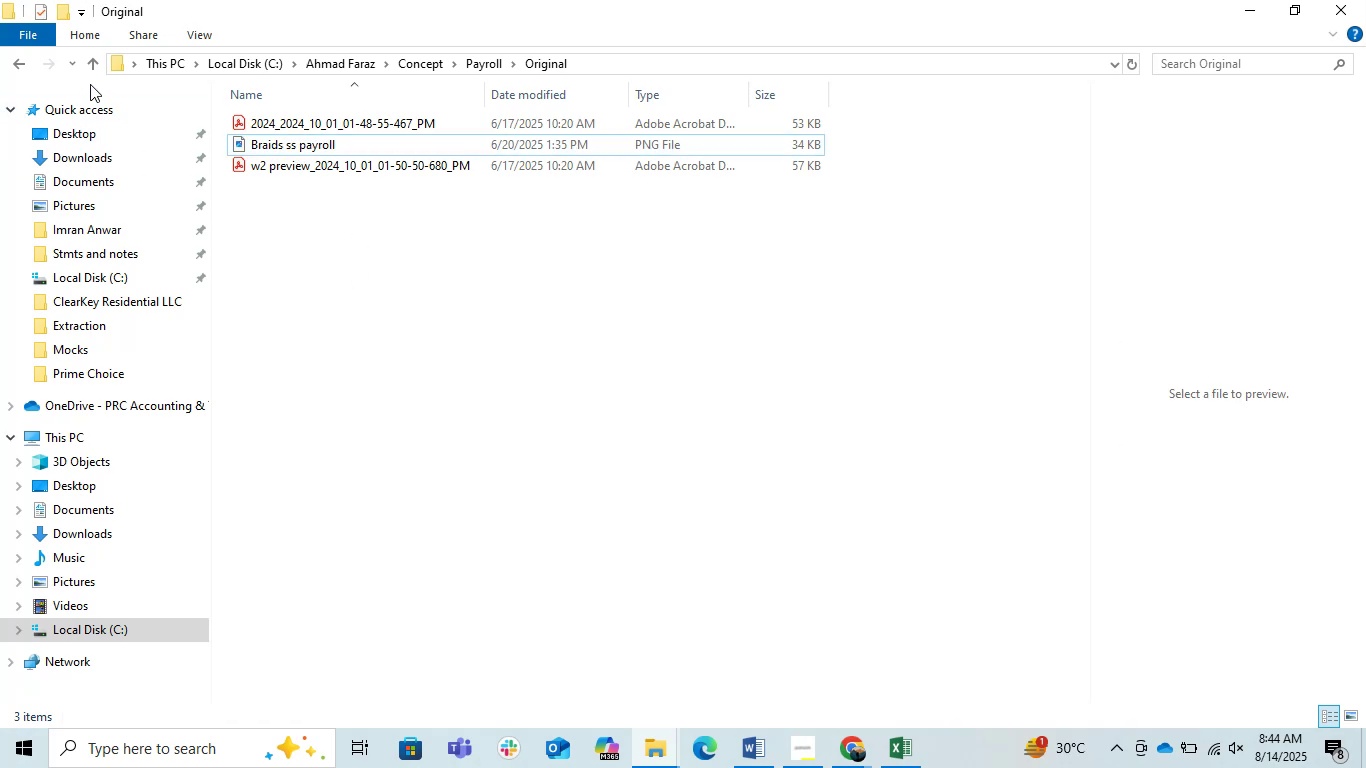 
left_click([90, 75])
 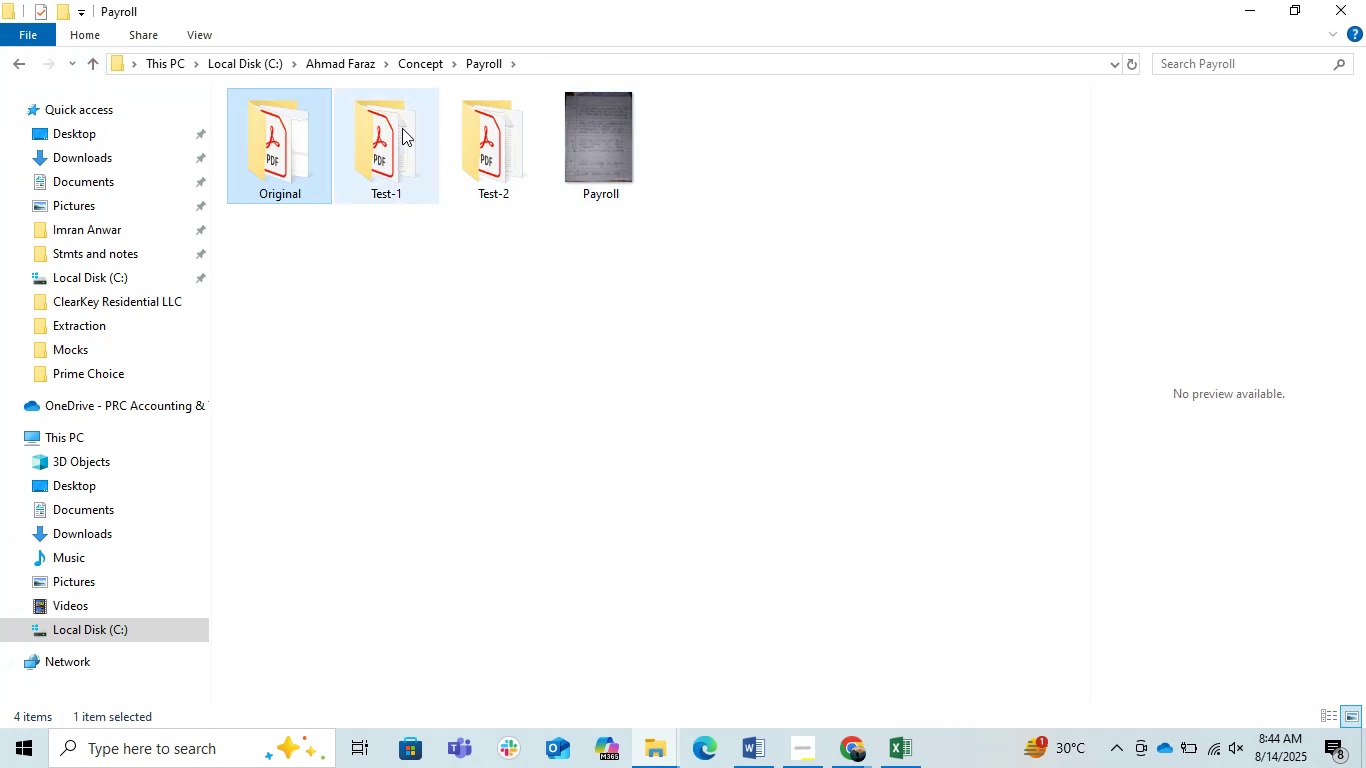 
double_click([400, 127])
 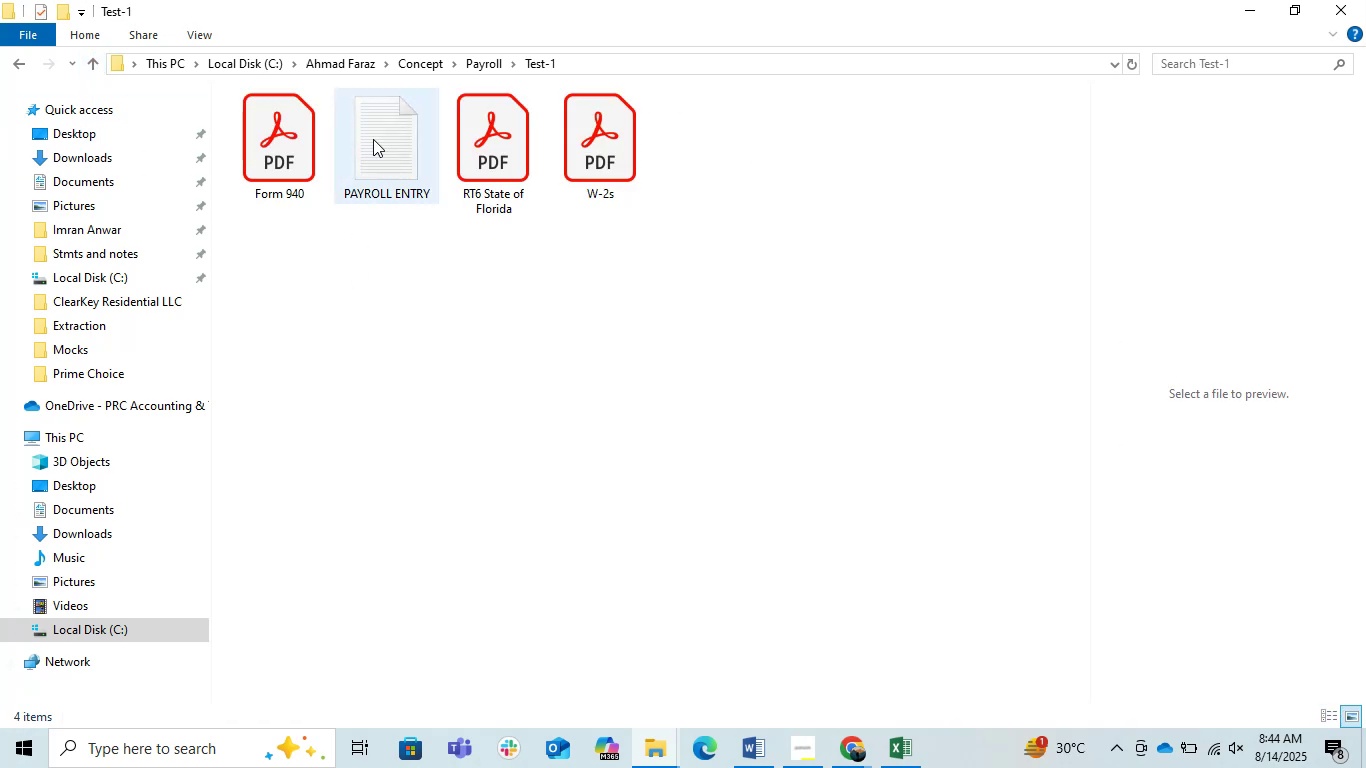 
double_click([373, 139])
 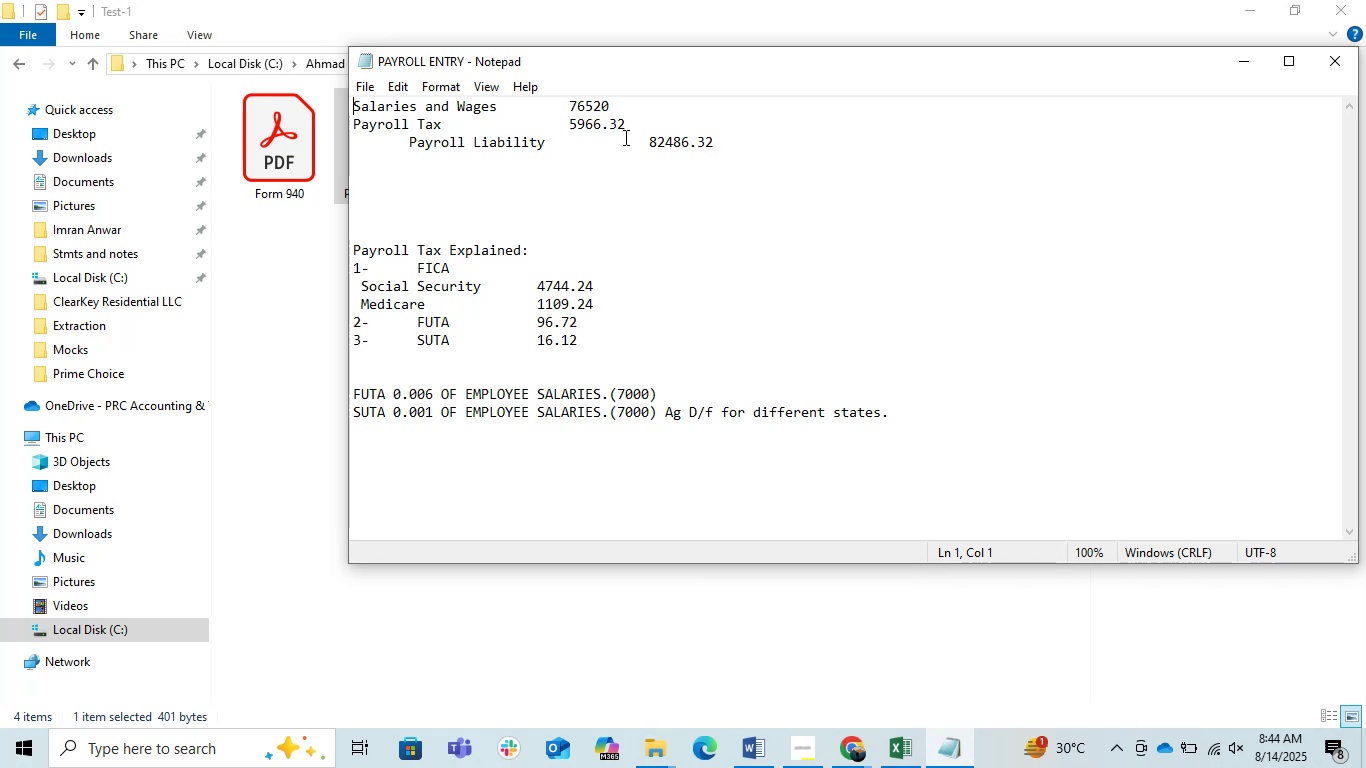 
wait(14.54)
 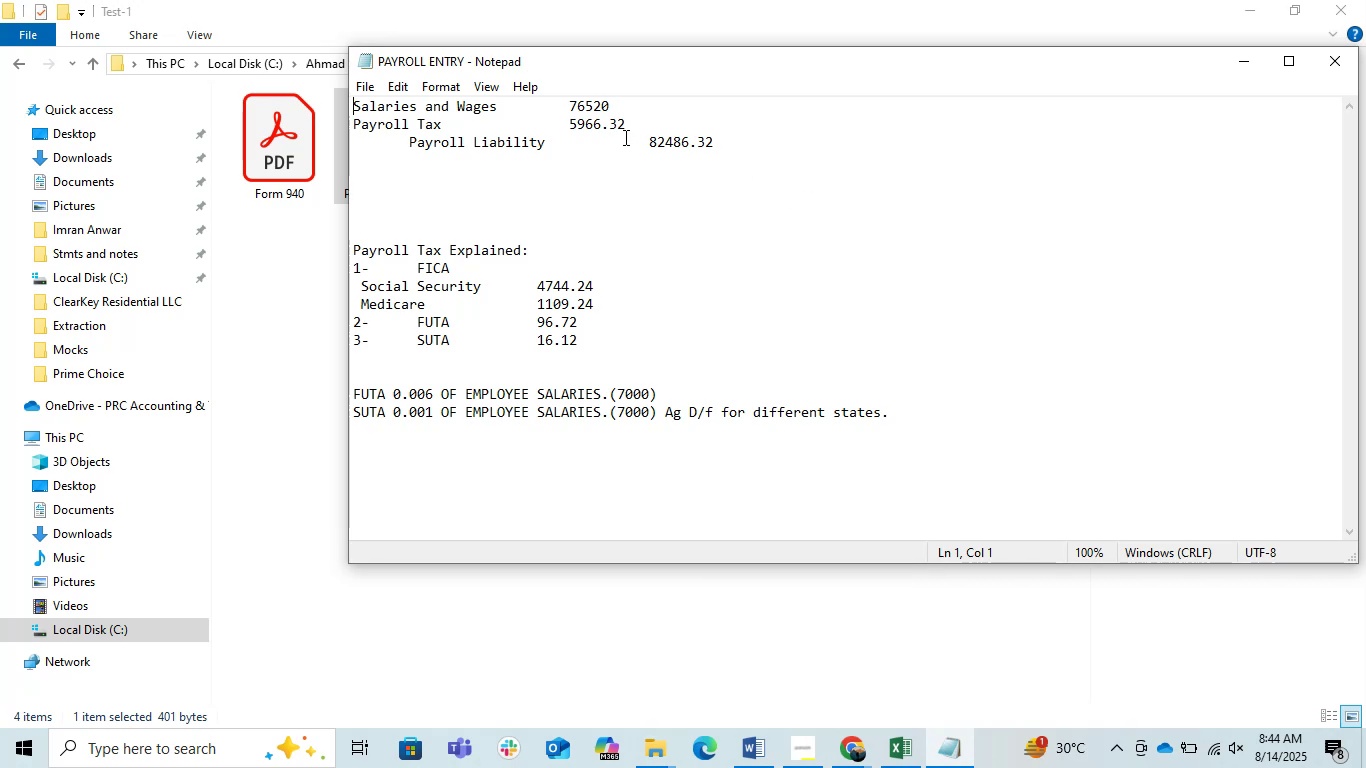 
left_click([1328, 74])
 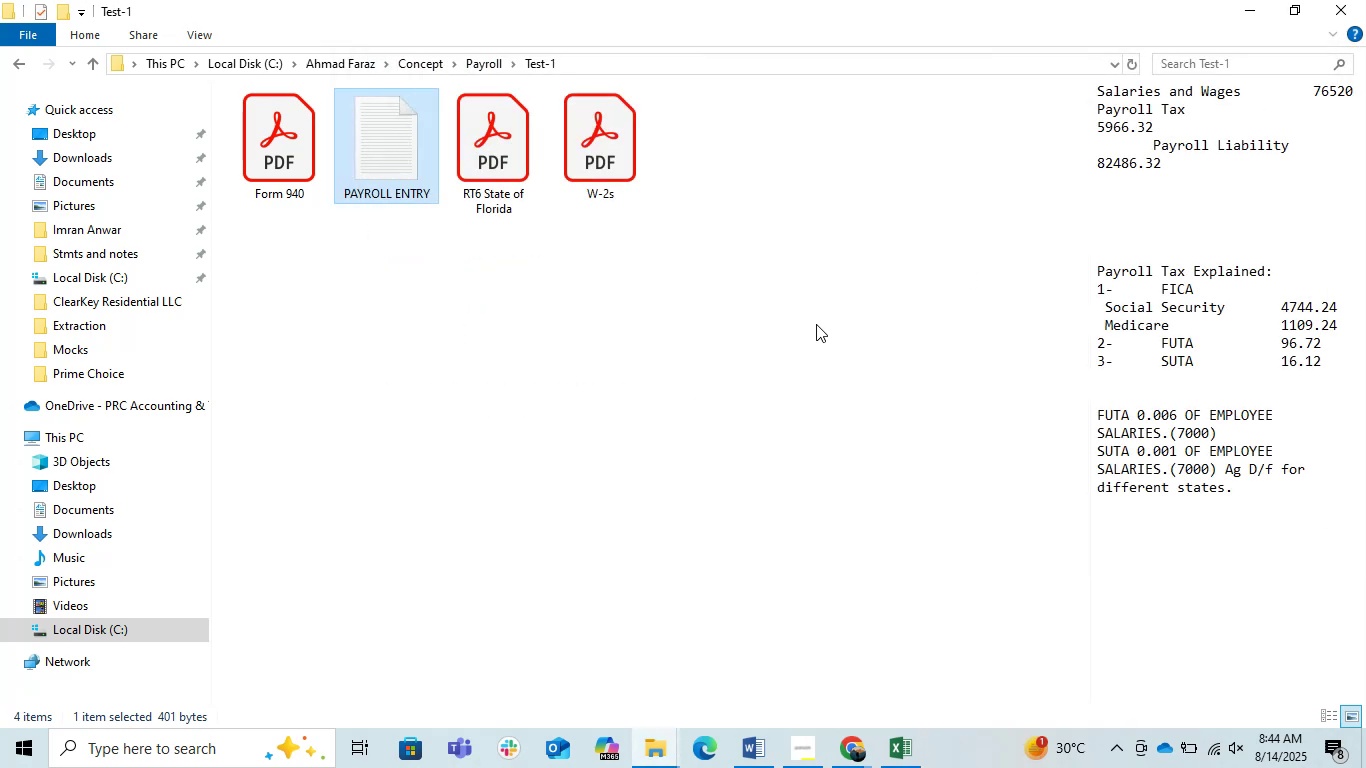 
left_click([783, 330])
 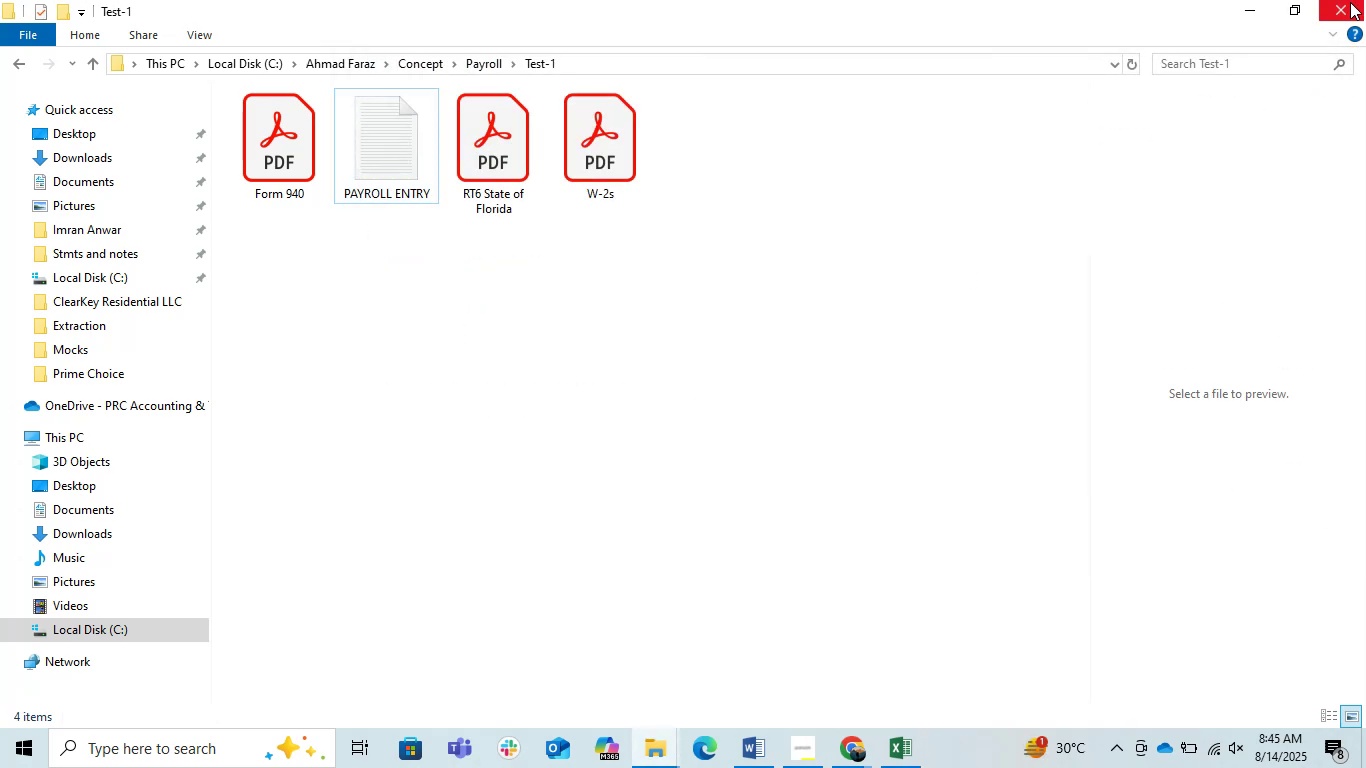 
left_click([1350, 2])
 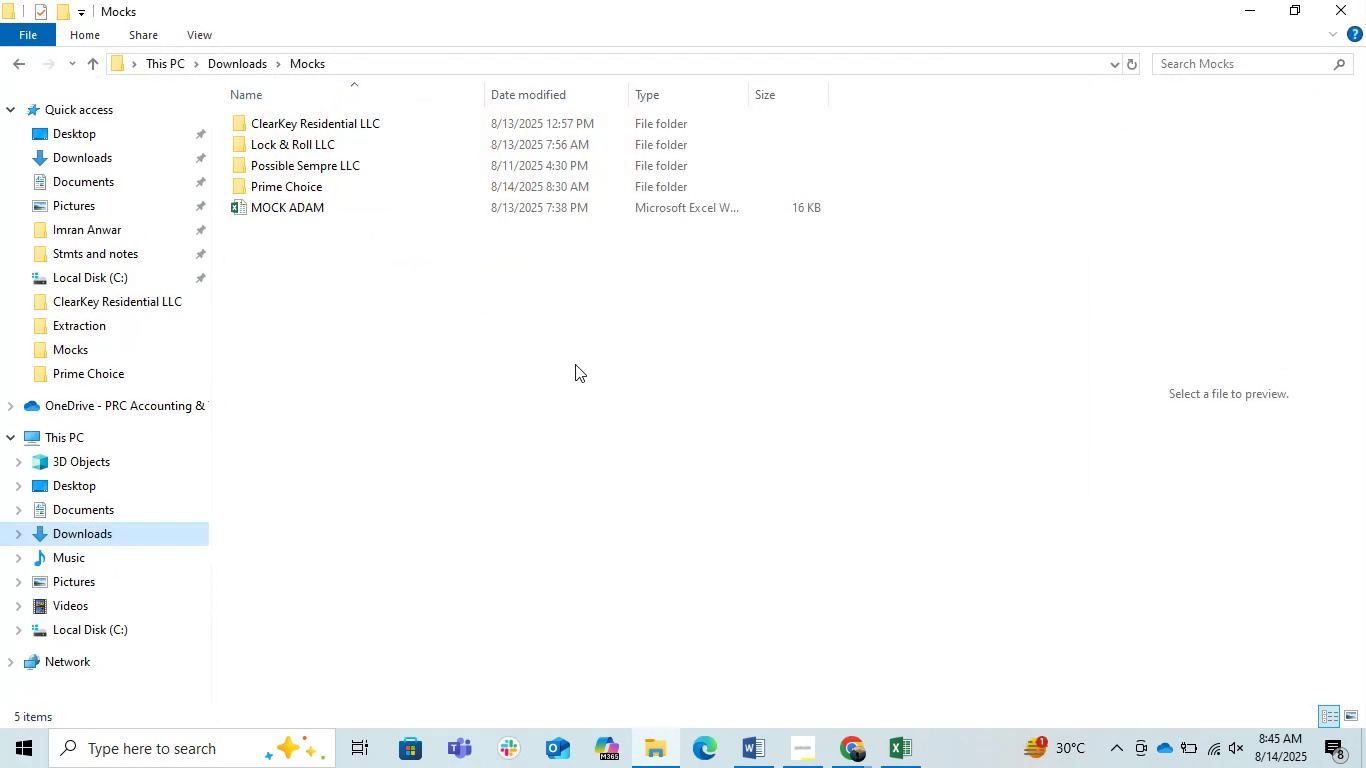 
left_click([575, 364])
 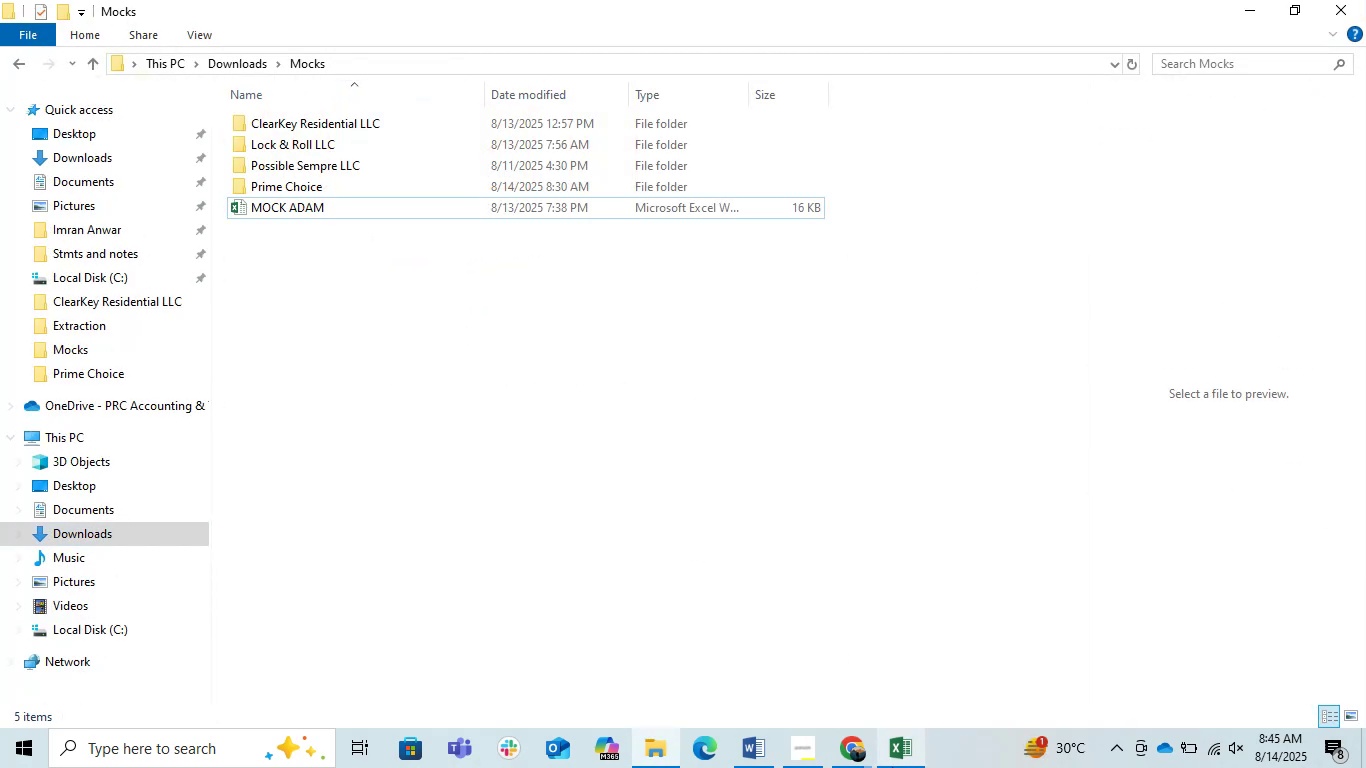 
left_click([862, 755])
 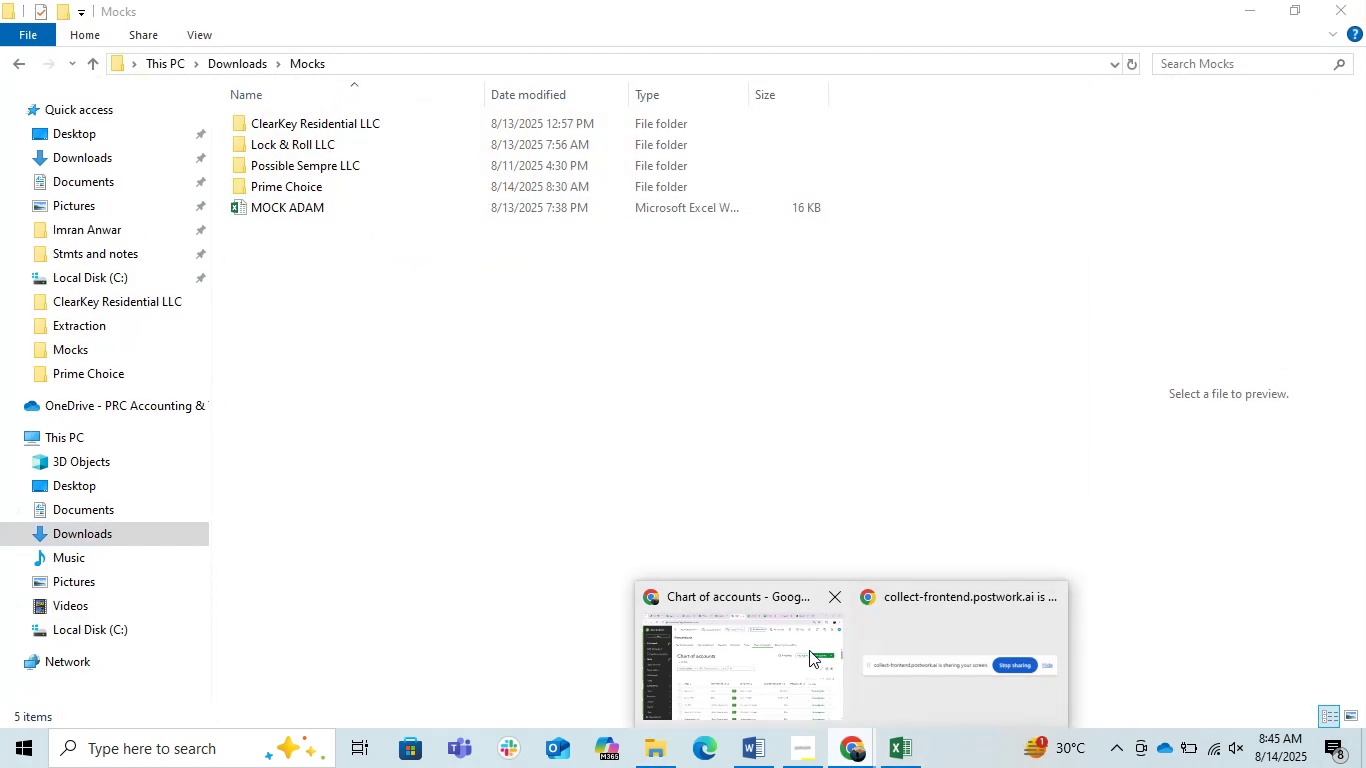 
left_click([761, 650])
 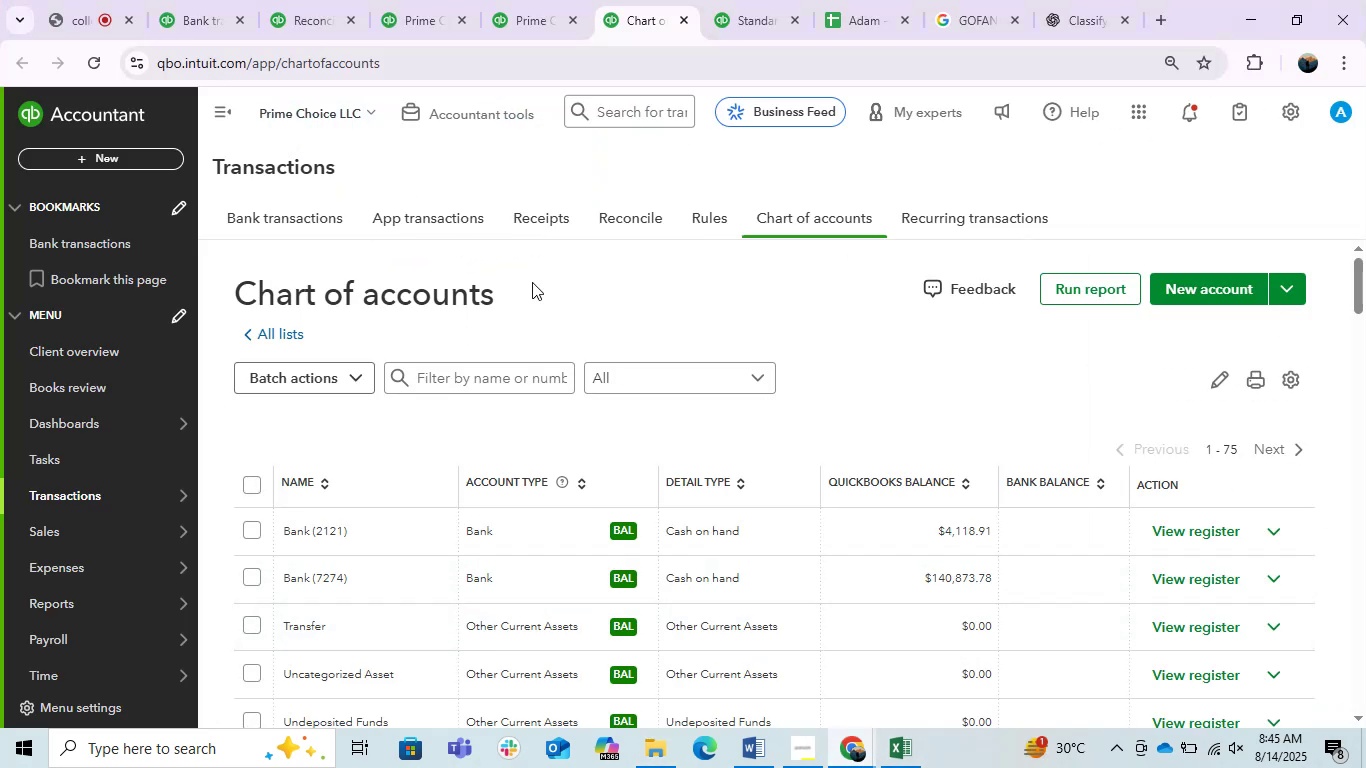 
left_click([627, 298])
 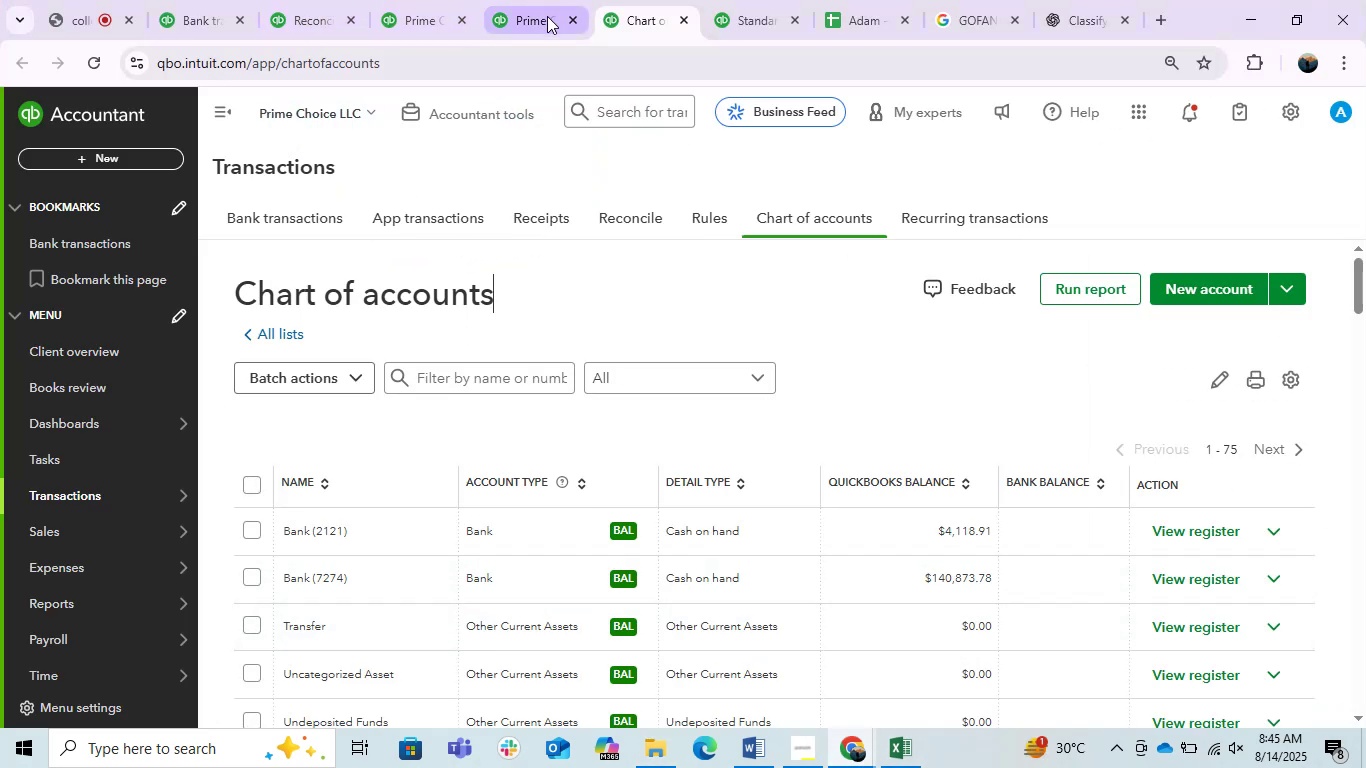 
scroll: coordinate [578, 427], scroll_direction: up, amount: 4.0
 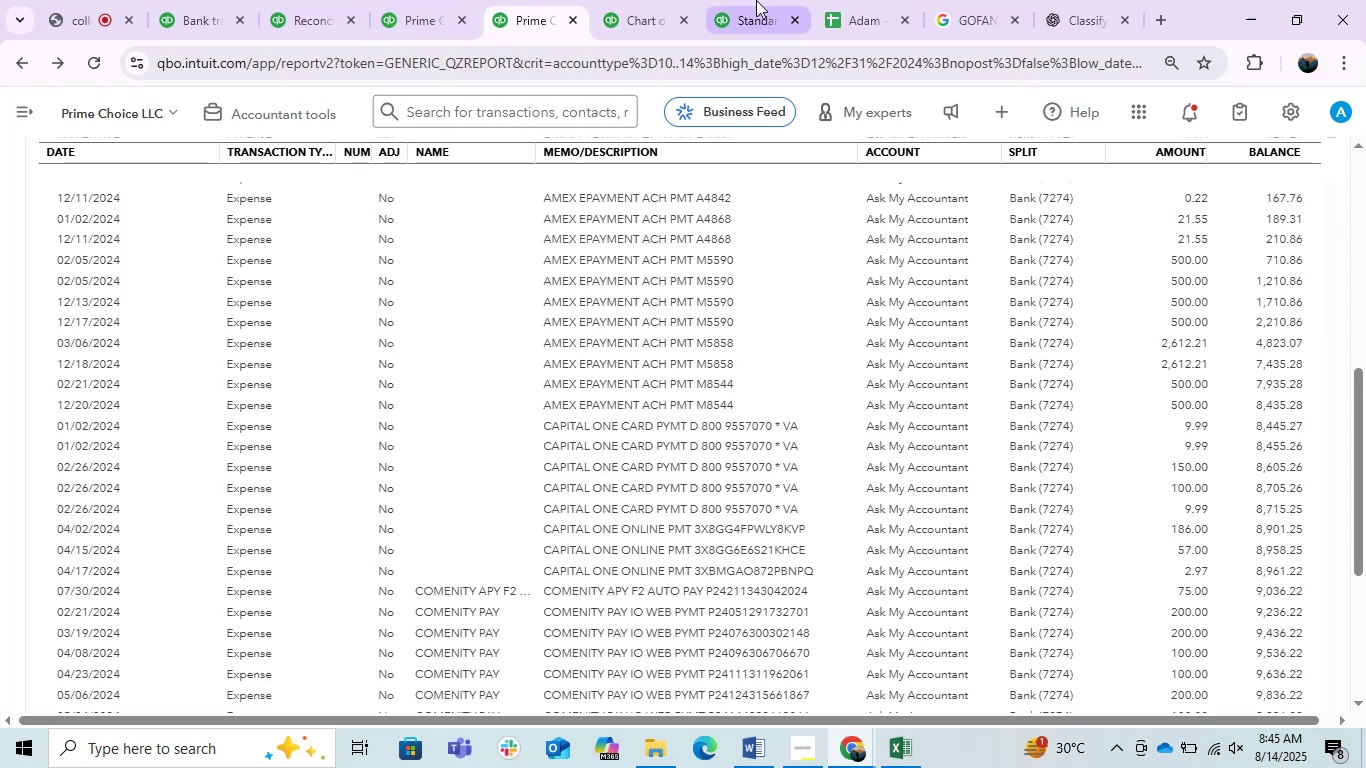 
left_click([641, 0])
 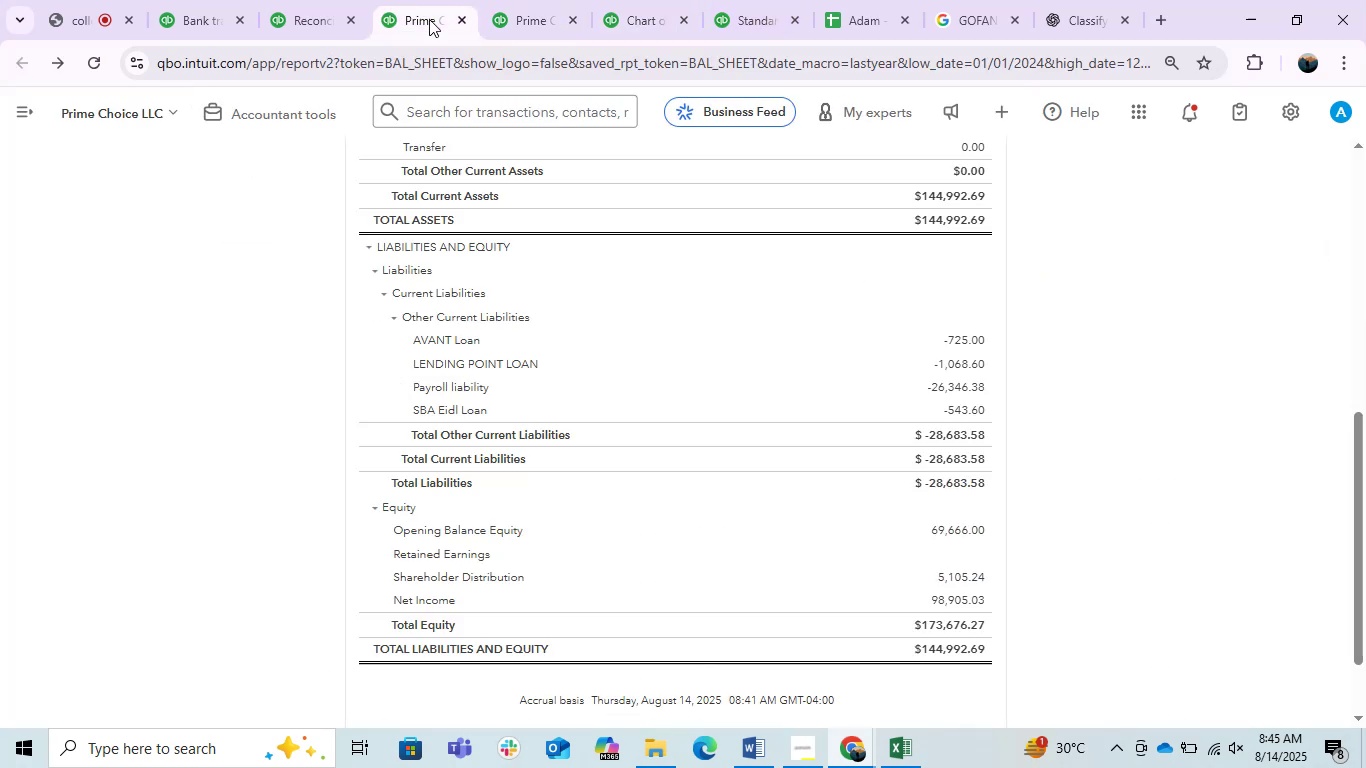 
scroll: coordinate [543, 526], scroll_direction: up, amount: 4.0
 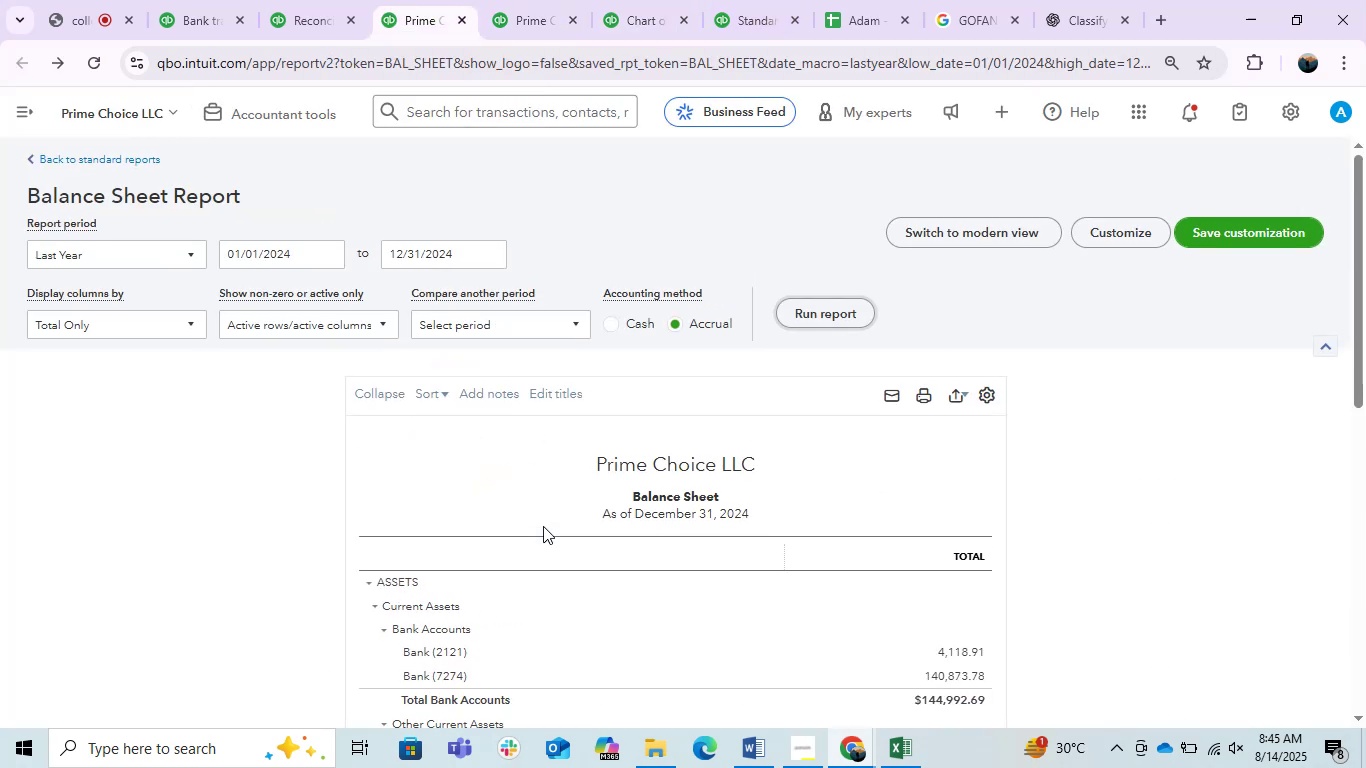 
scroll: coordinate [543, 526], scroll_direction: down, amount: 2.0
 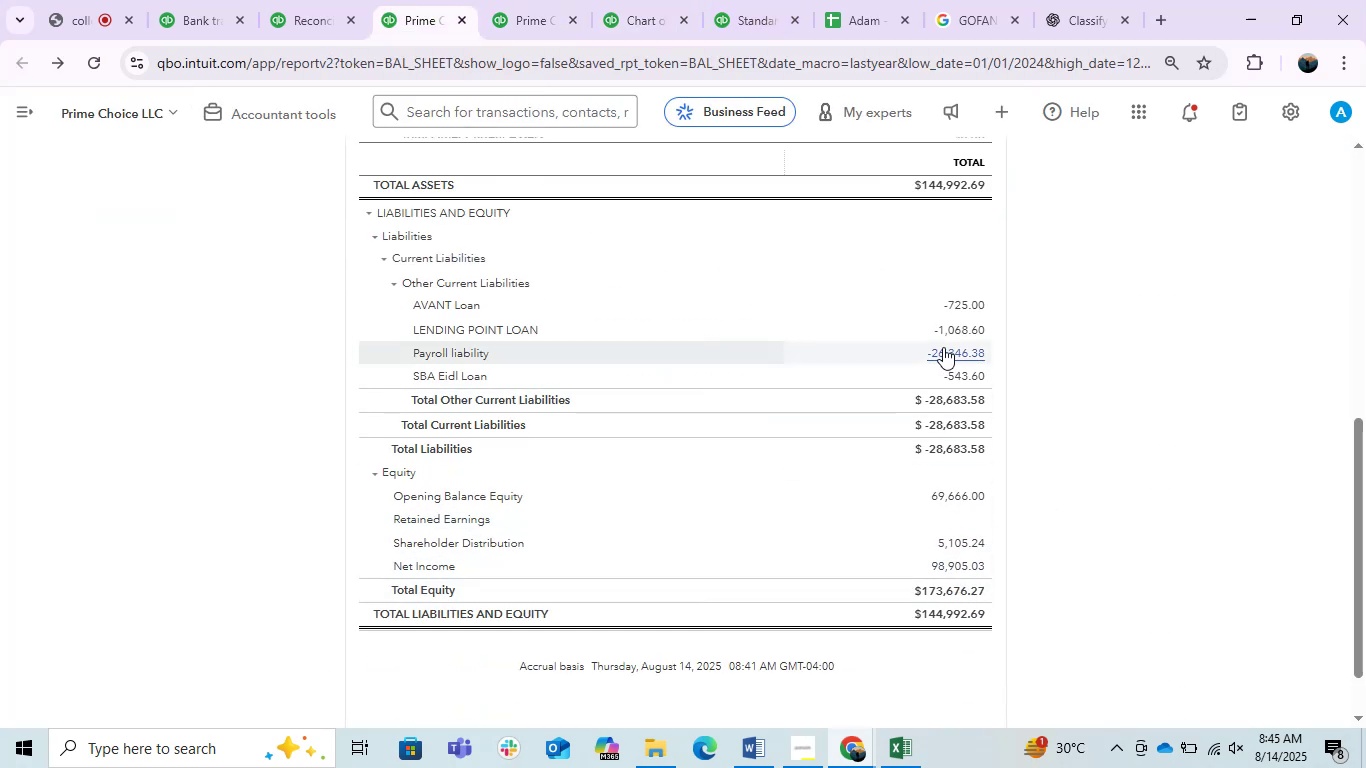 
left_click_drag(start_coordinate=[992, 356], to_coordinate=[939, 351])
 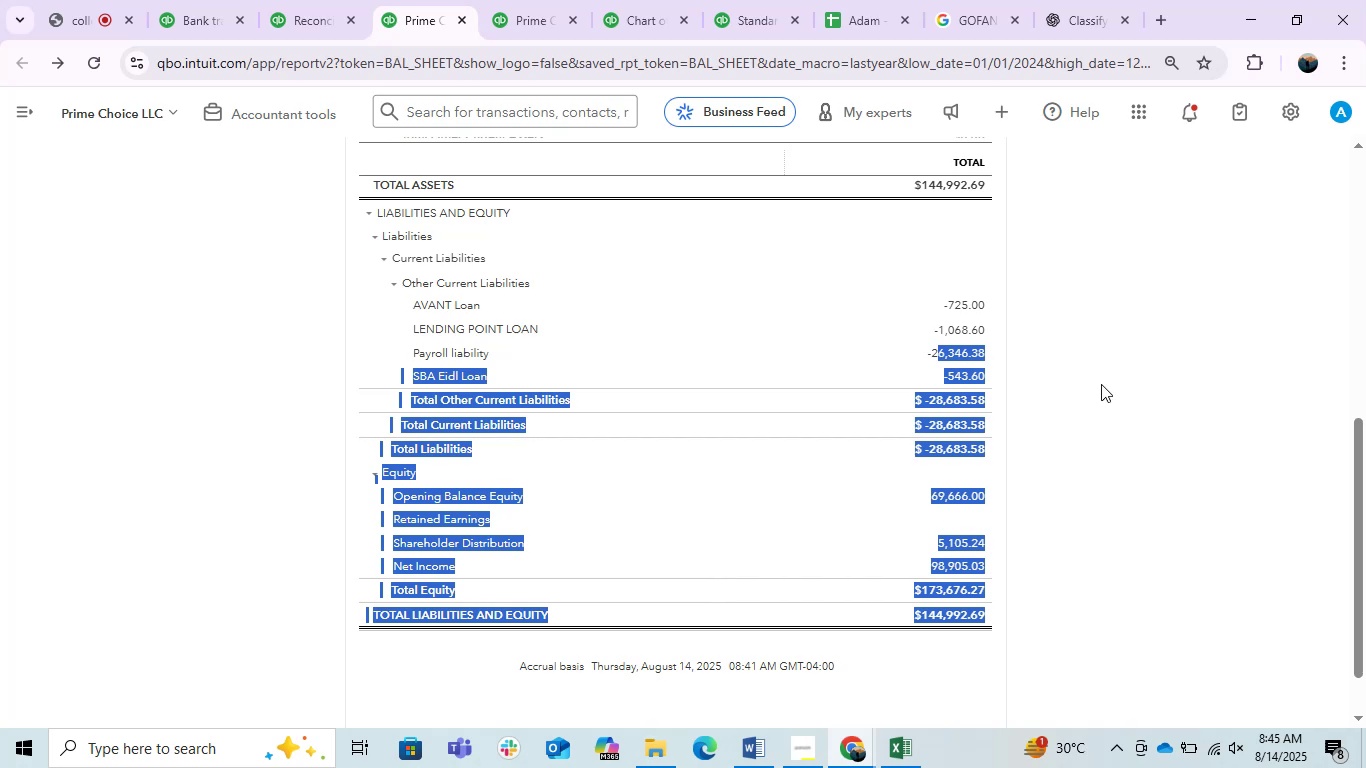 
left_click([1102, 386])
 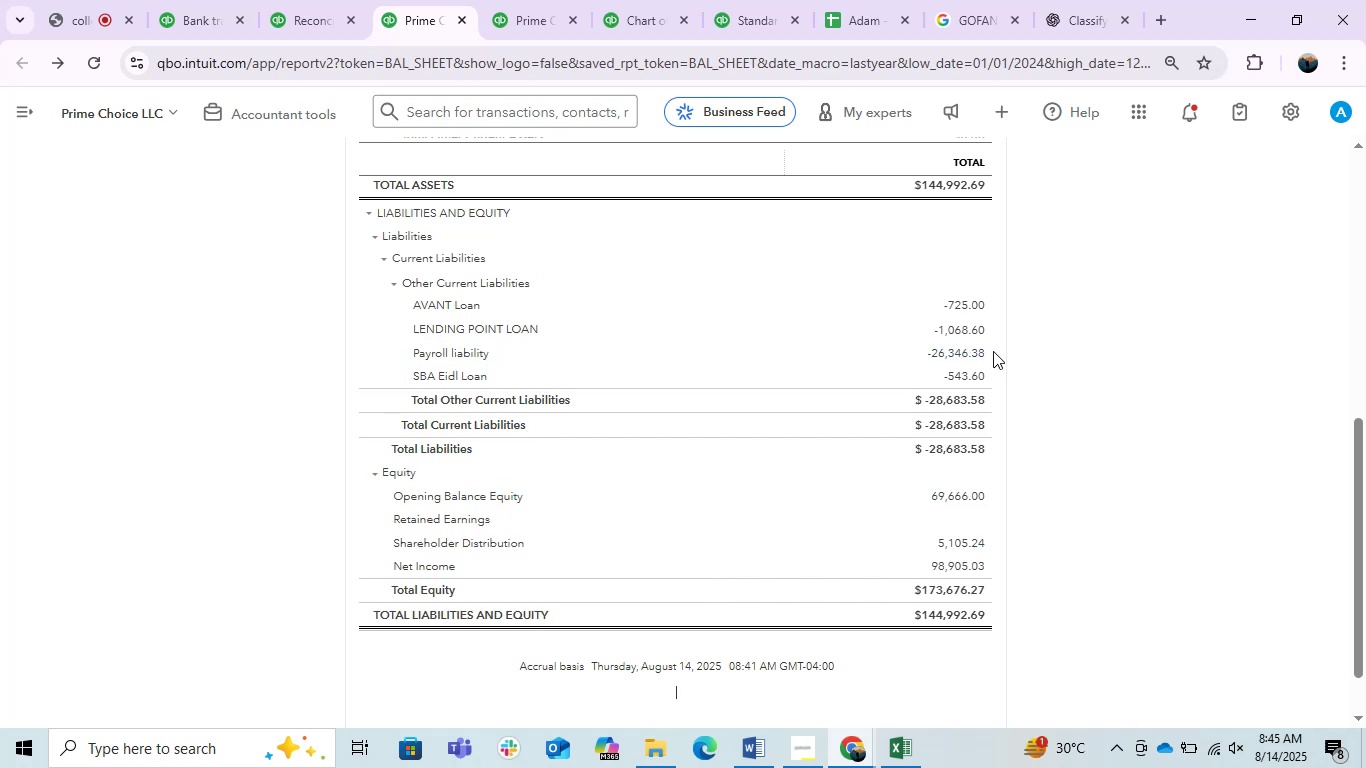 
left_click_drag(start_coordinate=[993, 351], to_coordinate=[1005, 347])
 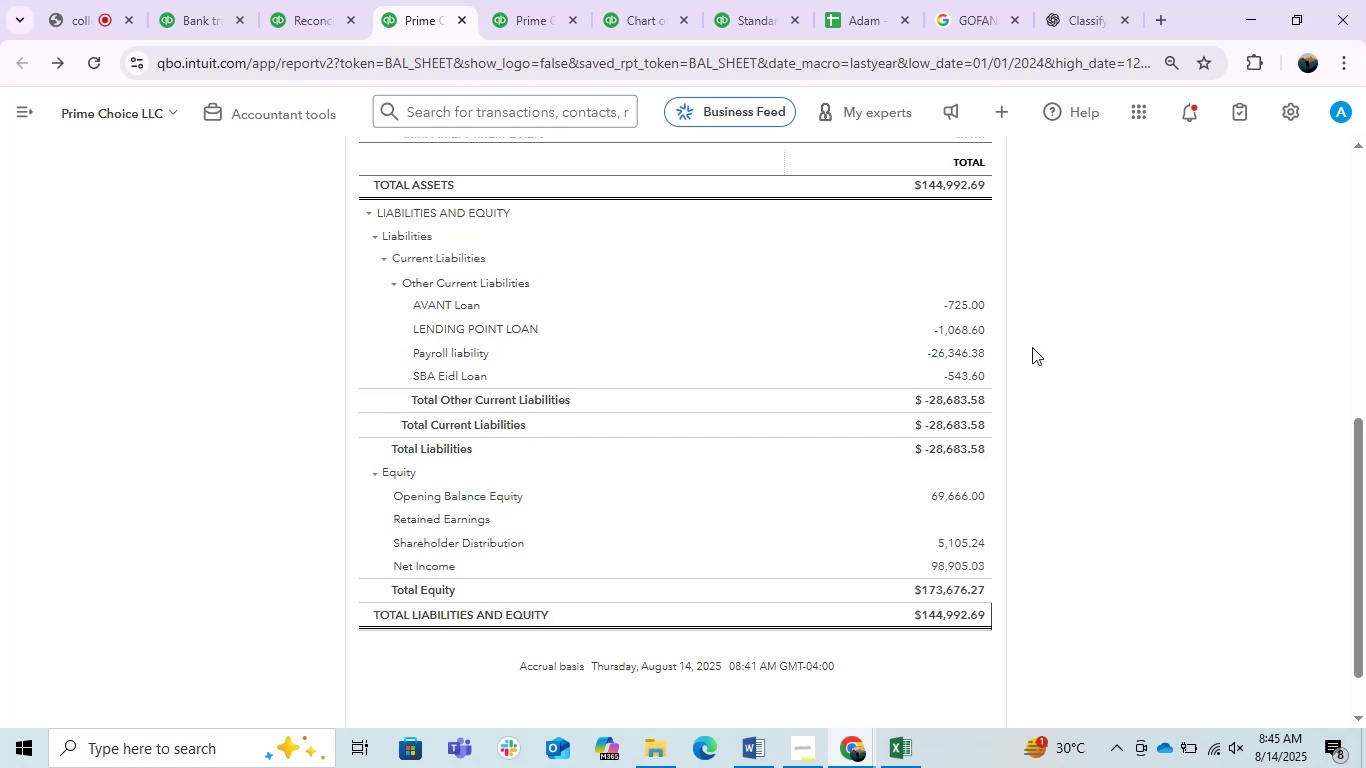 
left_click_drag(start_coordinate=[1046, 348], to_coordinate=[1017, 351])
 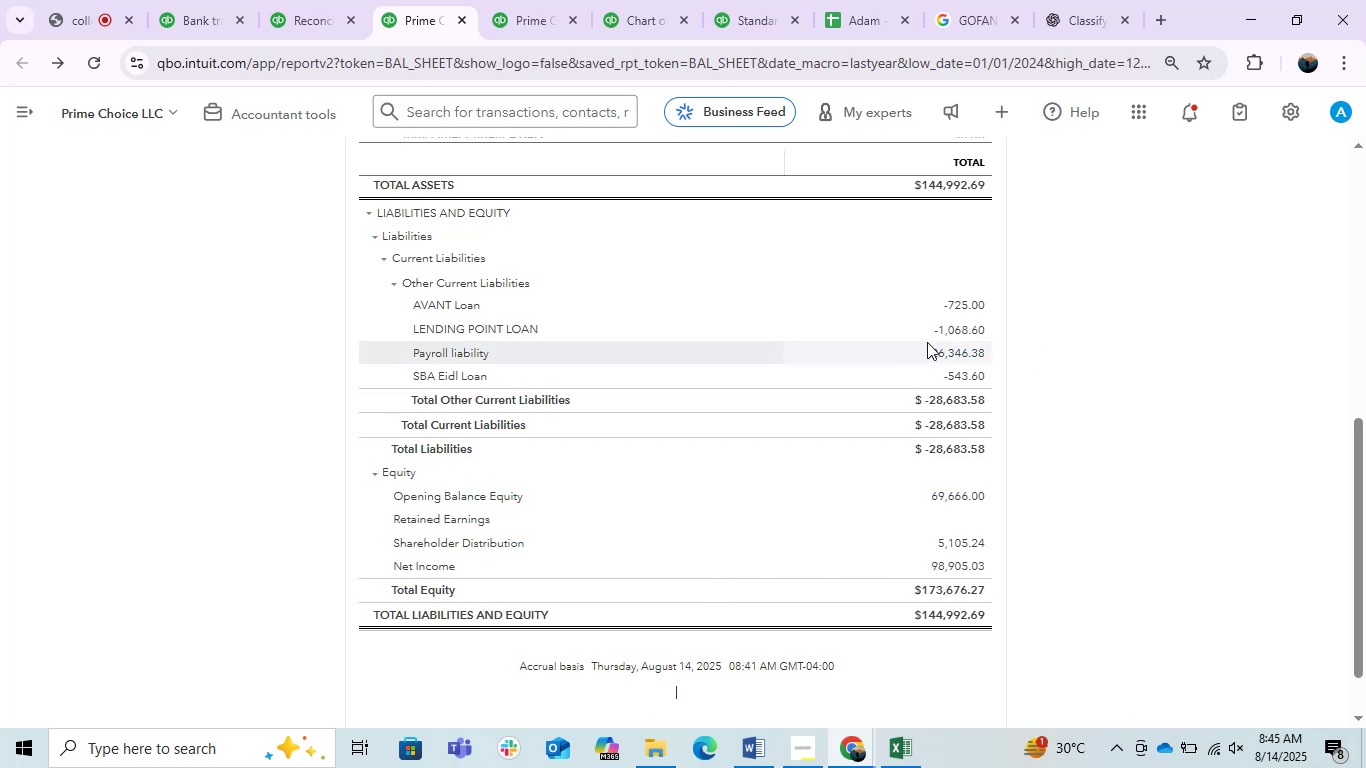 
left_click_drag(start_coordinate=[920, 342], to_coordinate=[986, 345])
 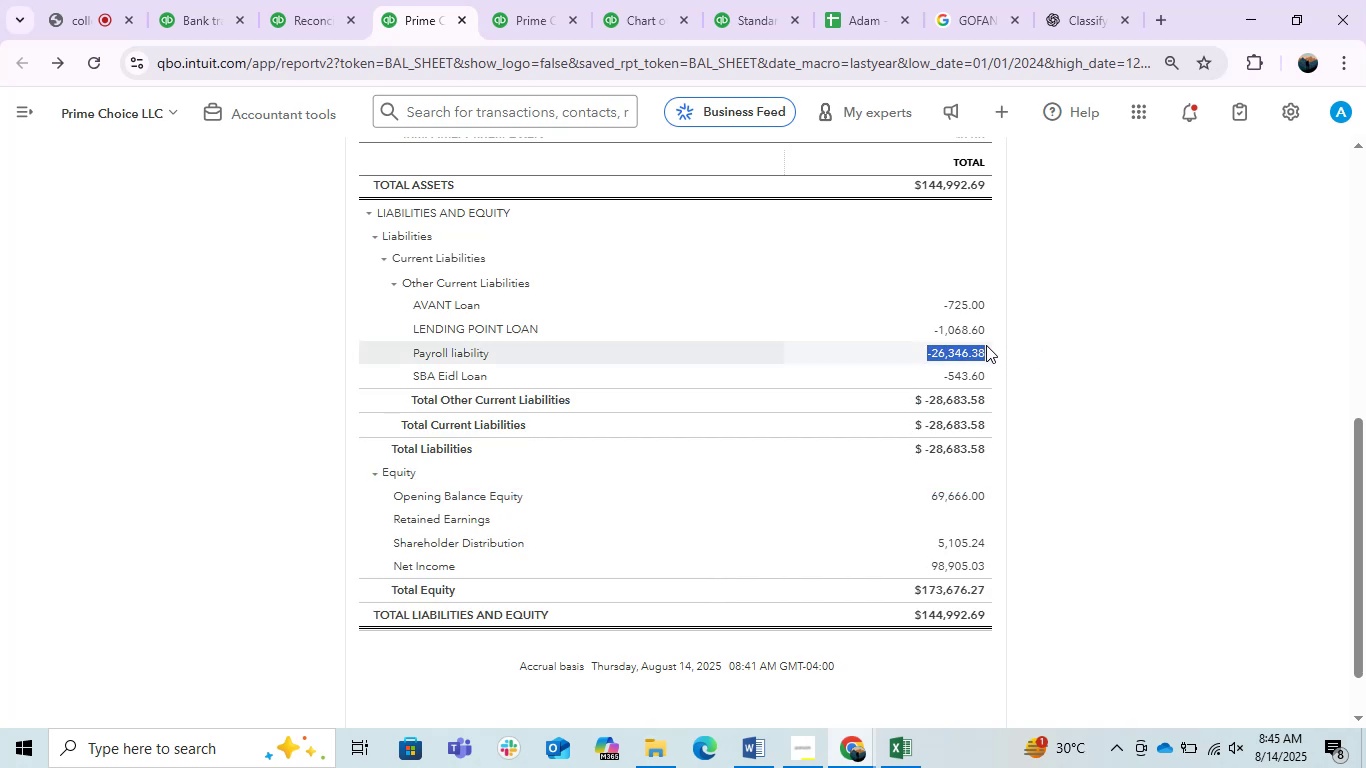 
key(Control+C)
 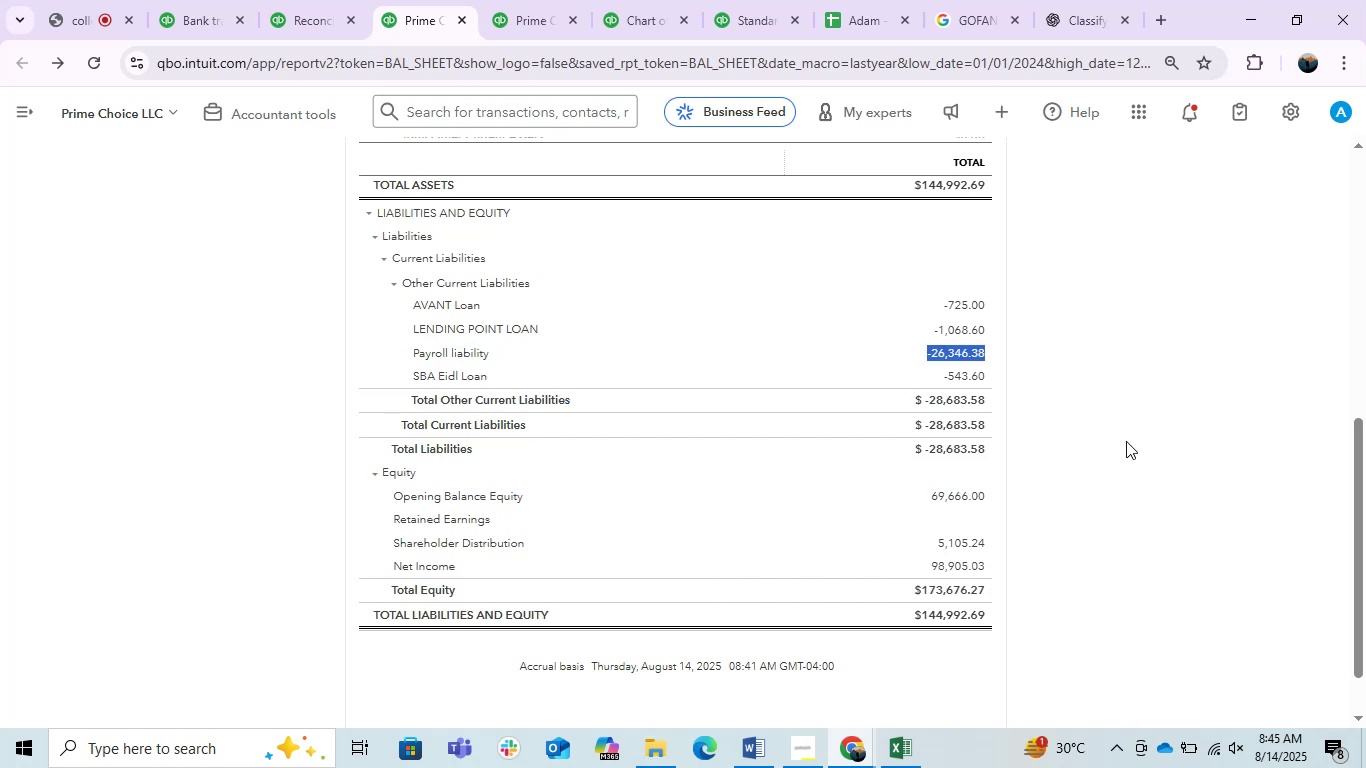 
key(Control+C)
 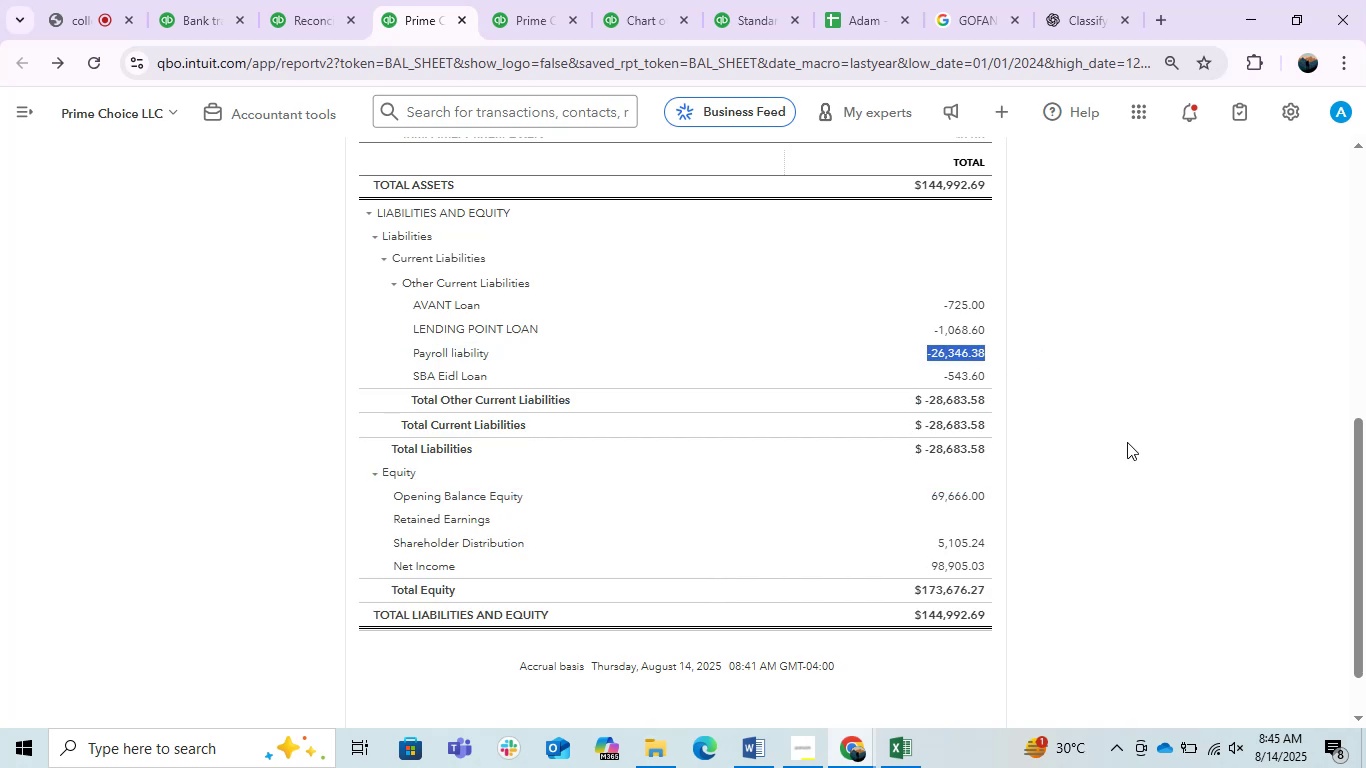 
key(Control+C)
 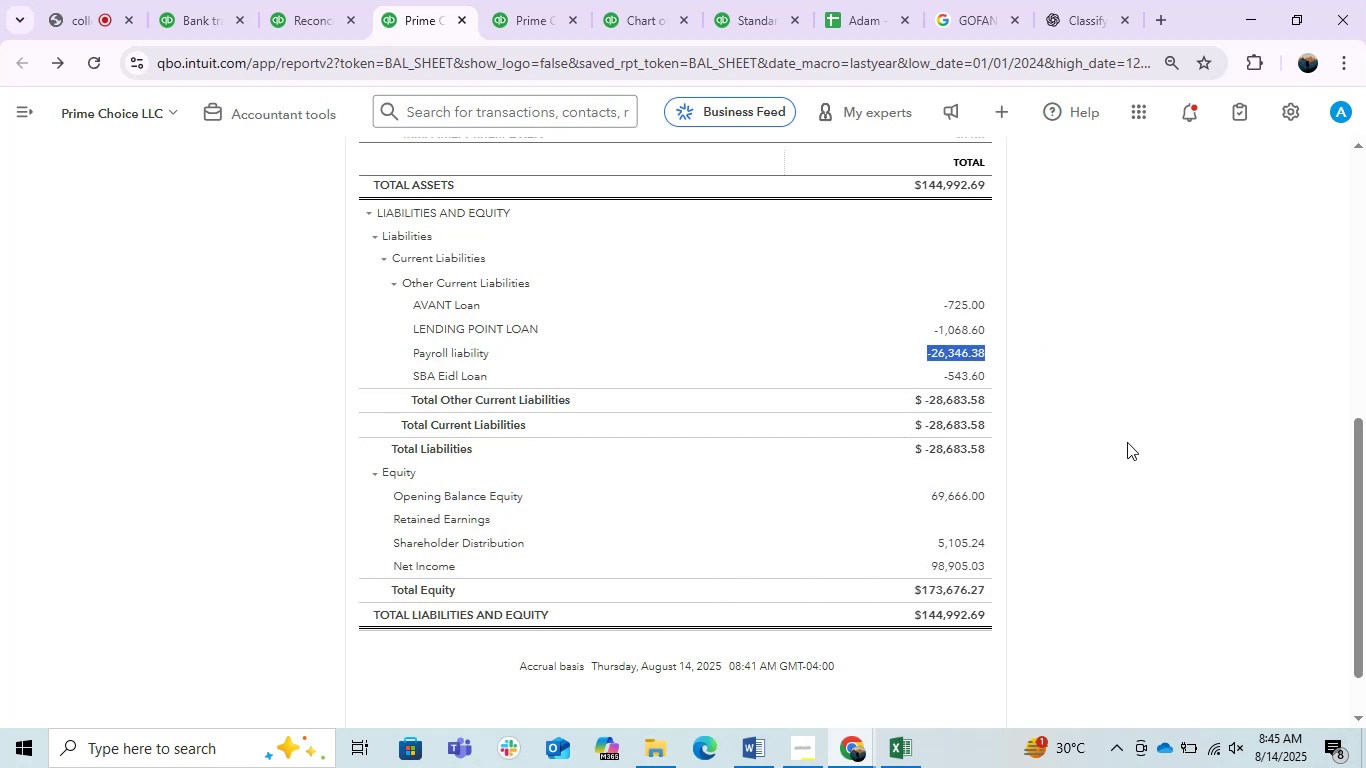 
key(Control+C)
 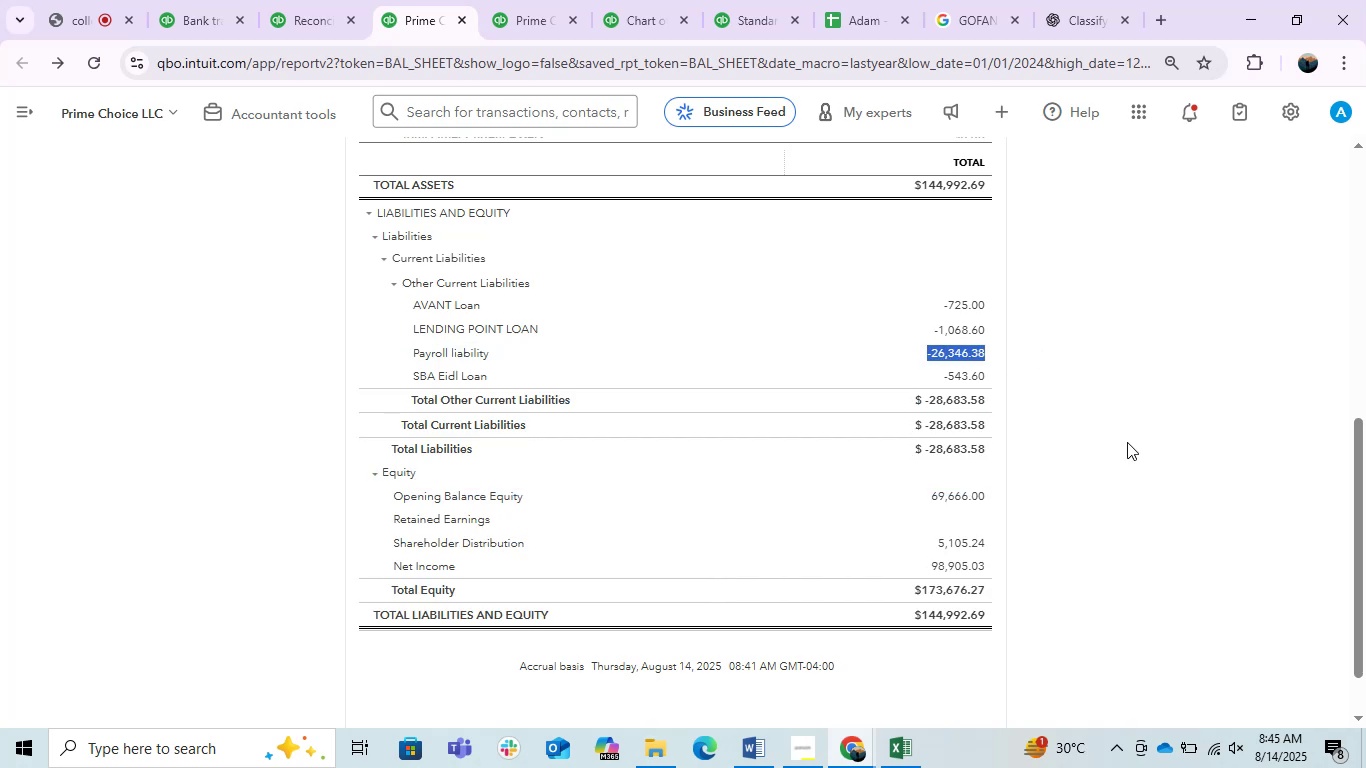 
key(Control+C)
 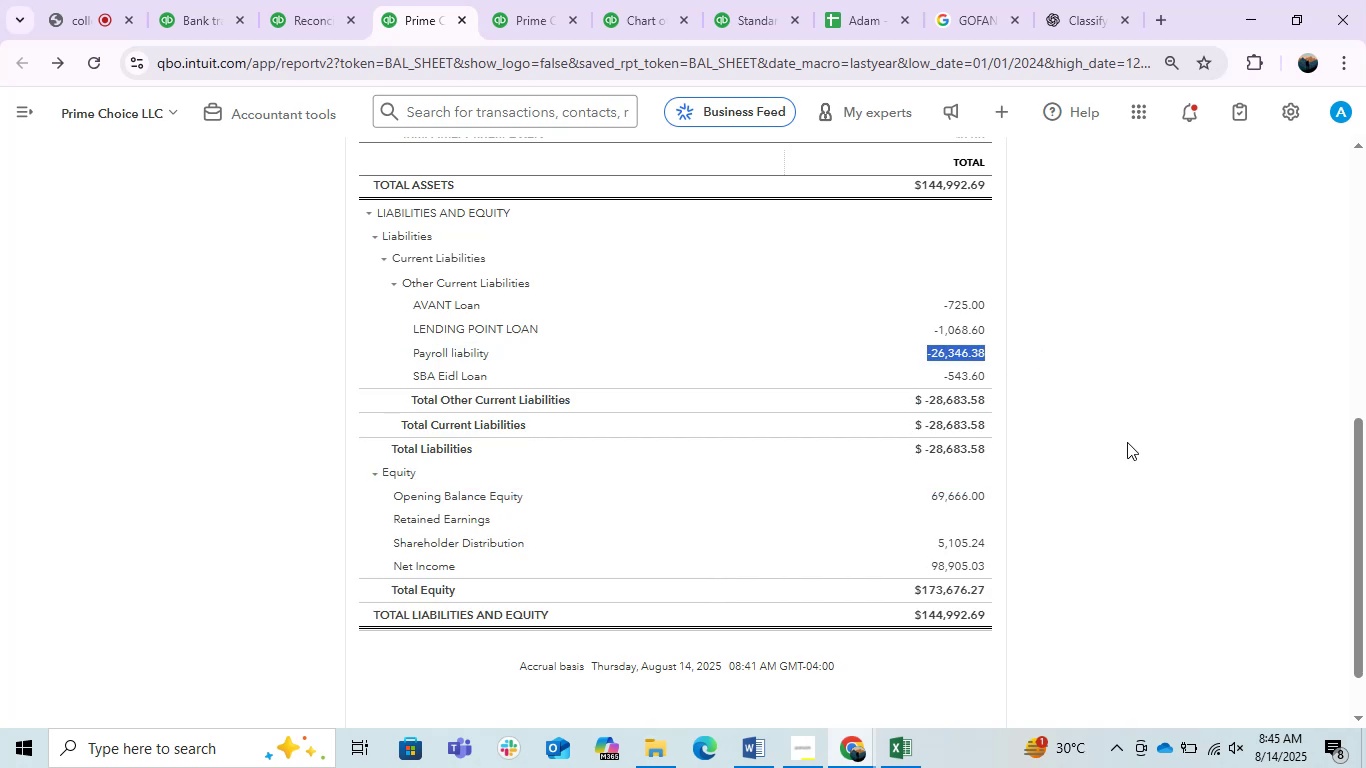 
key(Control+C)
 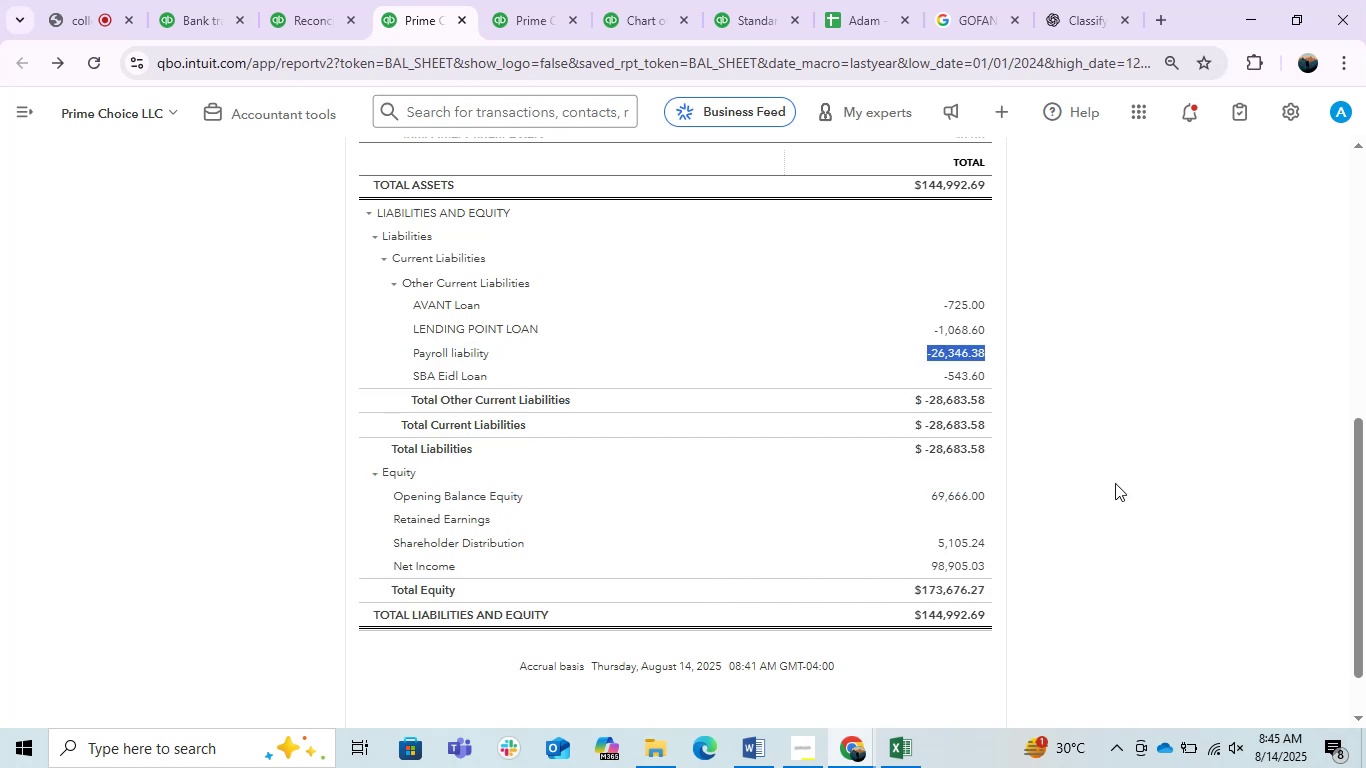 
key(Control+C)
 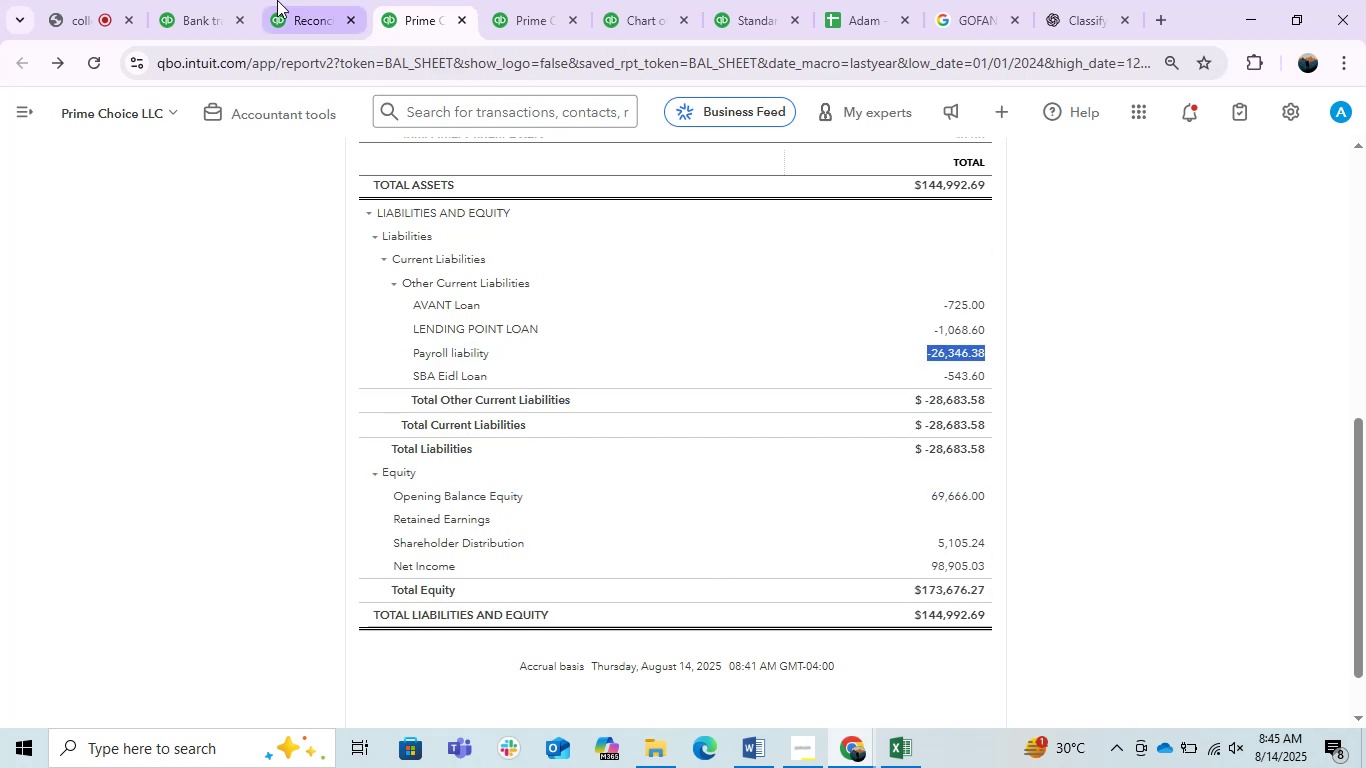 
left_click([185, 0])
 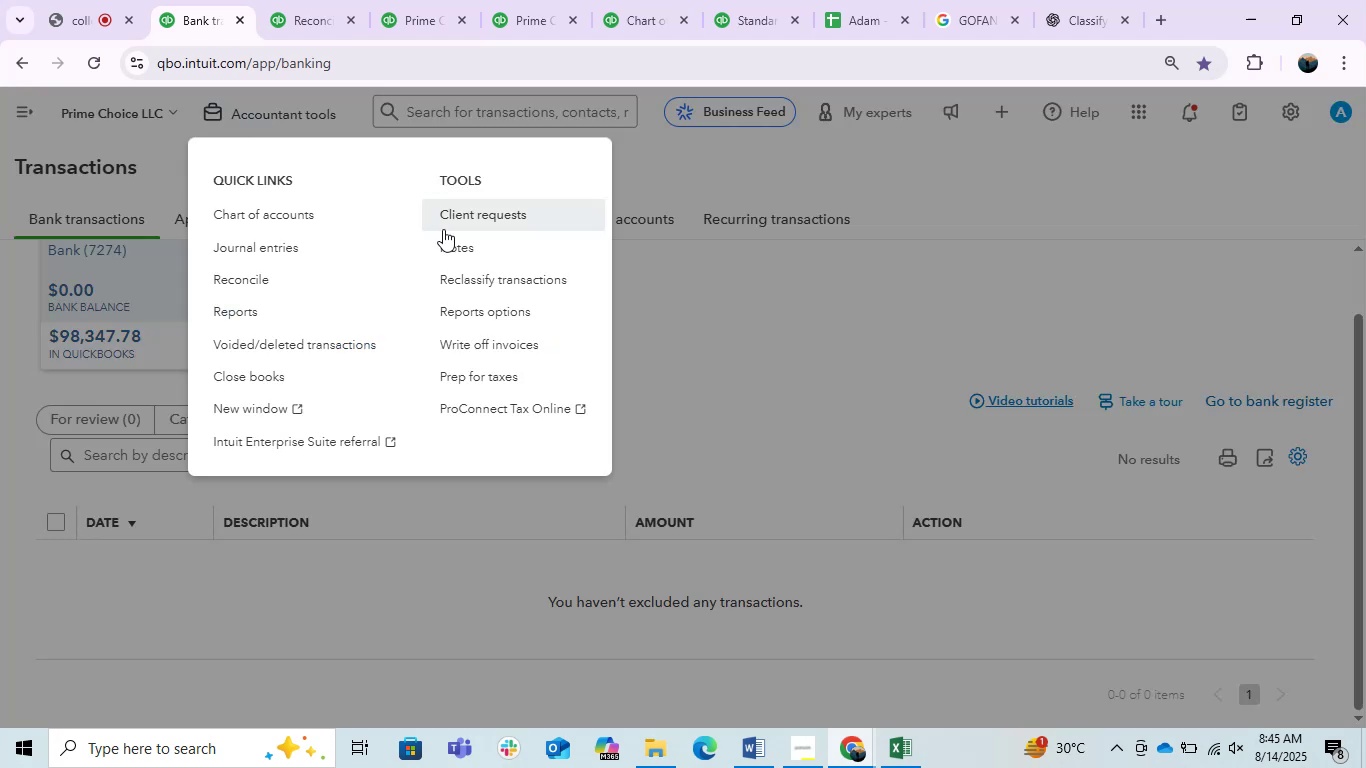 
right_click([270, 245])
 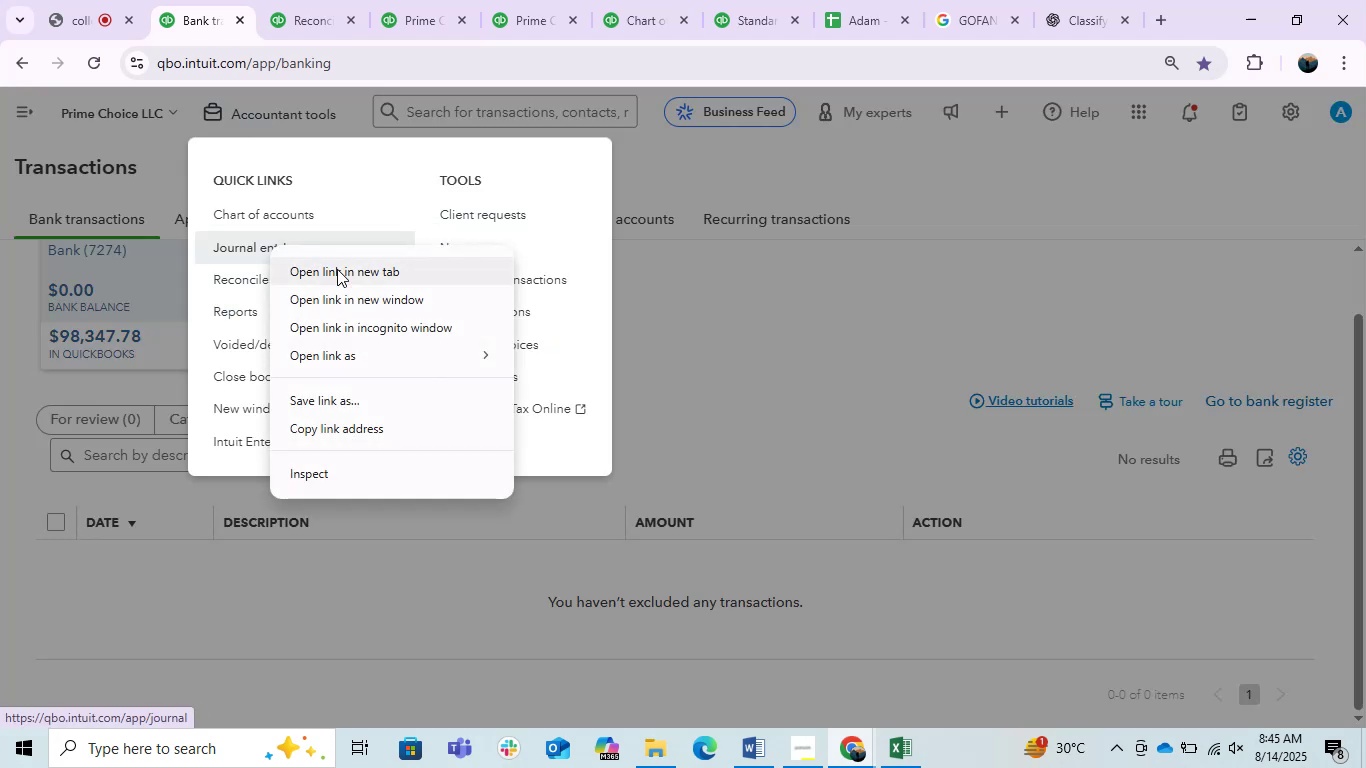 
left_click([338, 271])
 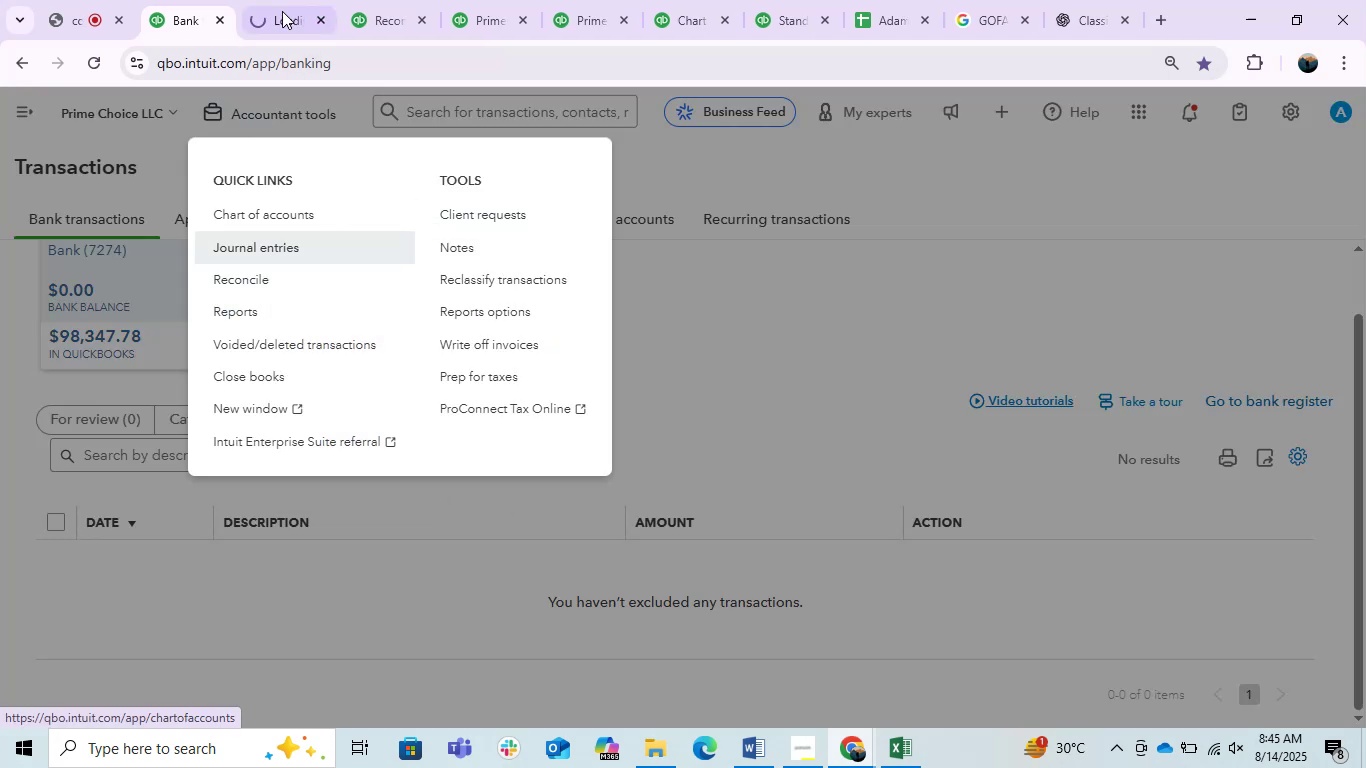 
left_click([280, 8])
 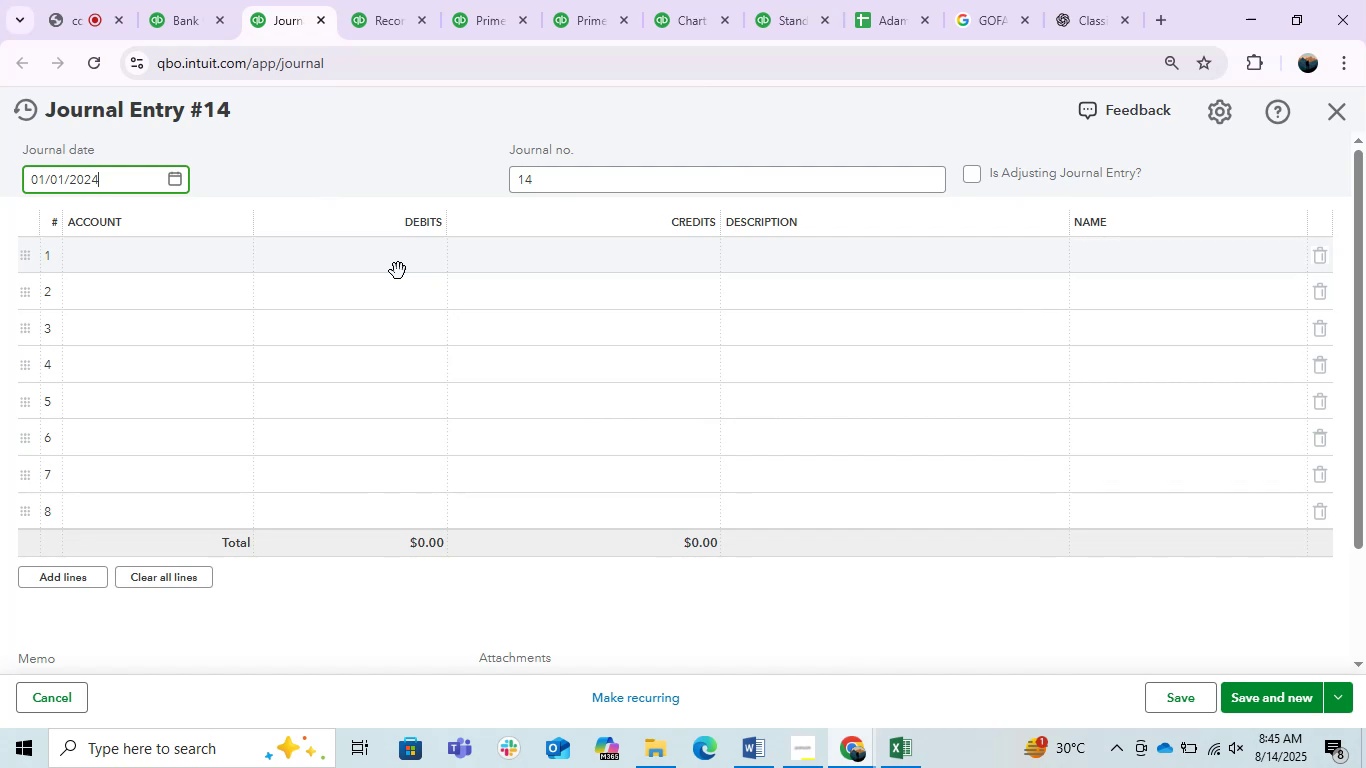 
wait(24.05)
 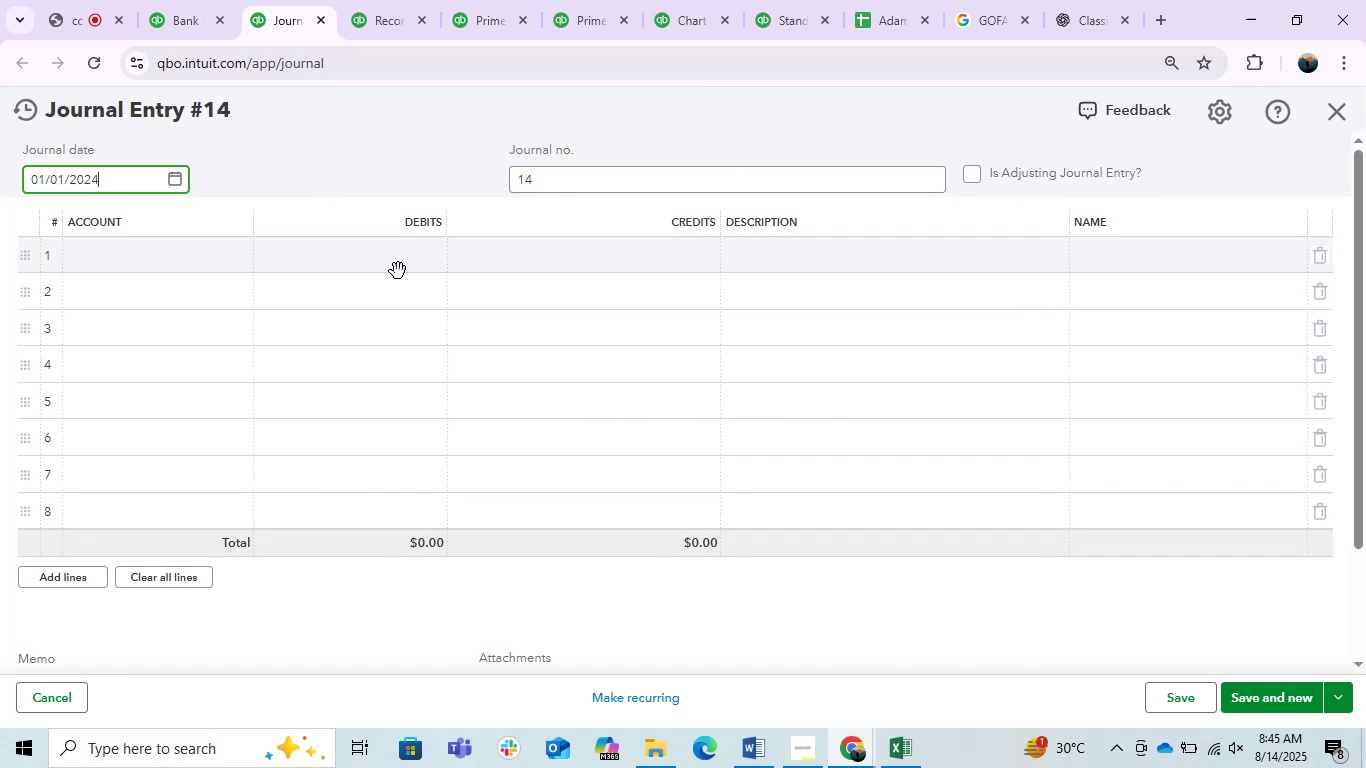 
left_click([104, 179])
 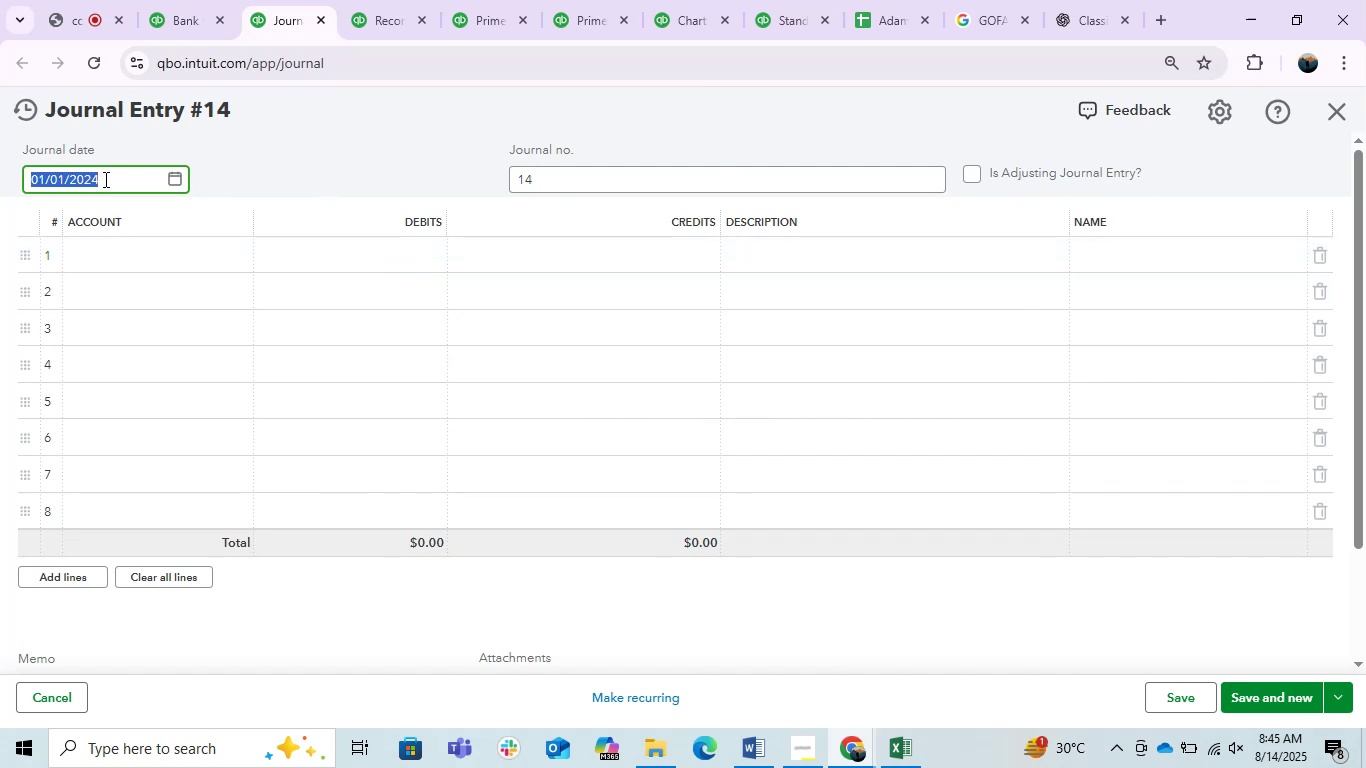 
key(Numpad1)
 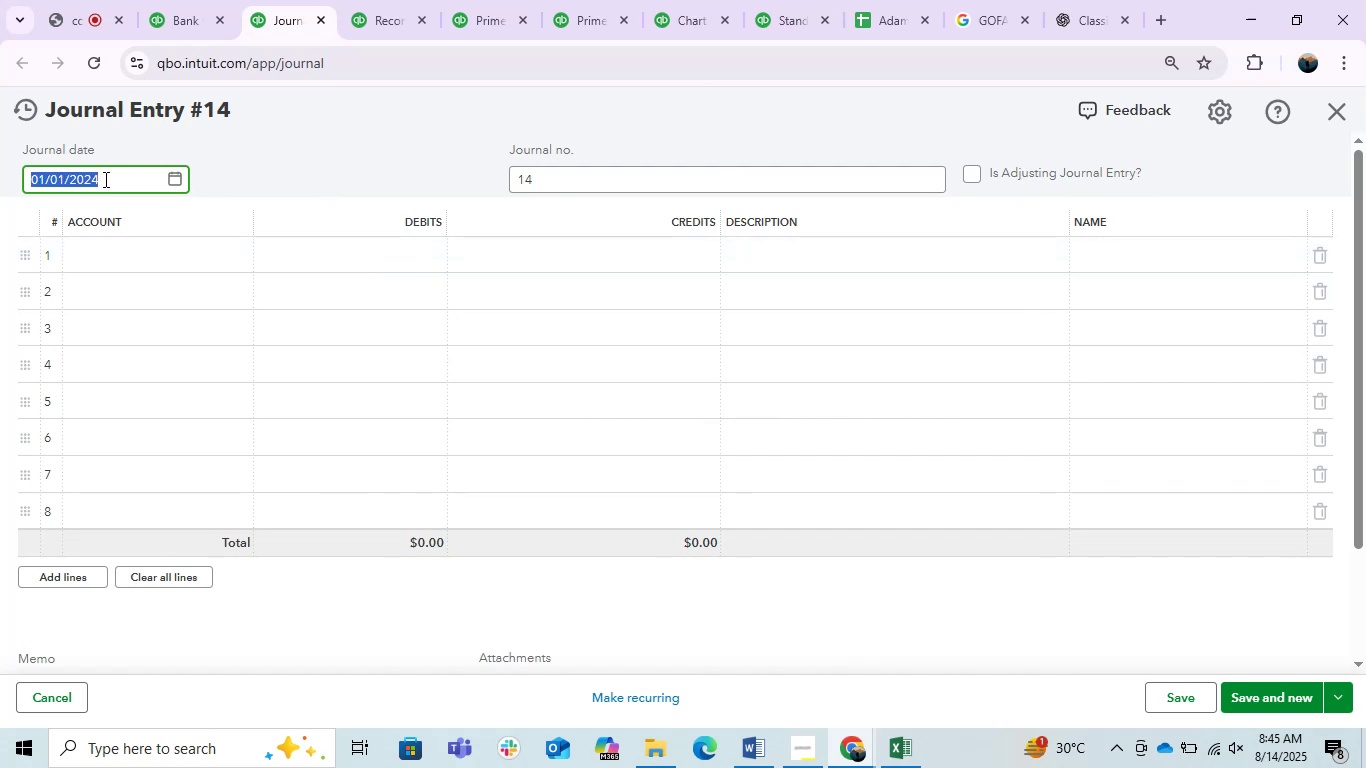 
key(Numpad2)
 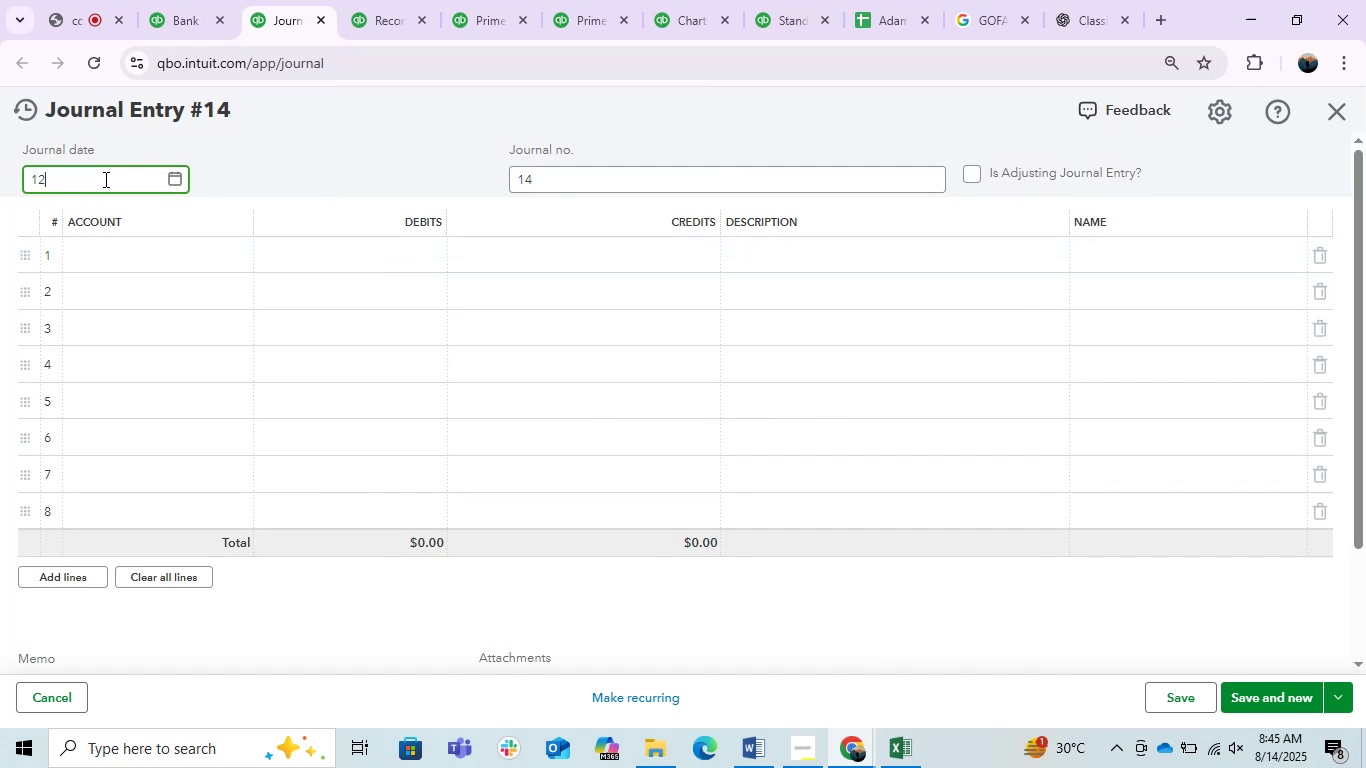 
key(NumpadDivide)
 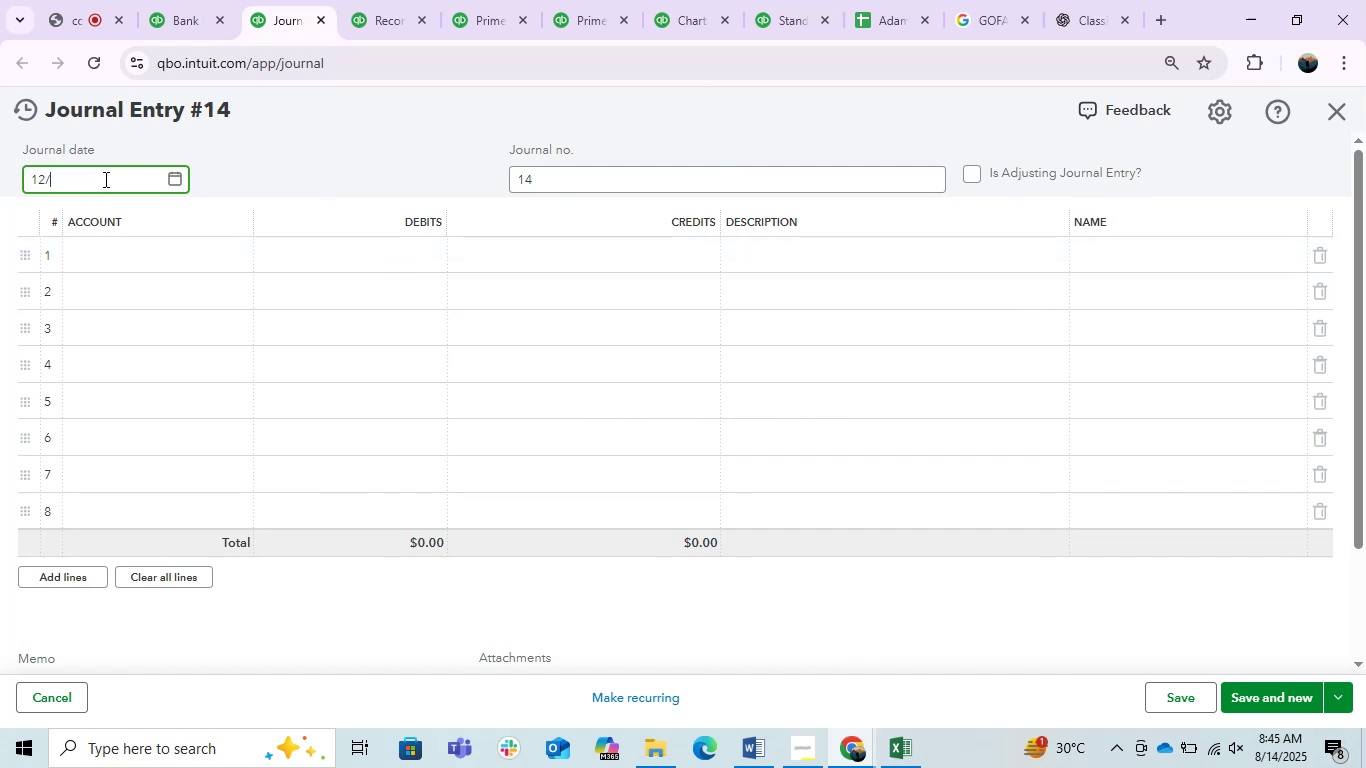 
key(Numpad3)
 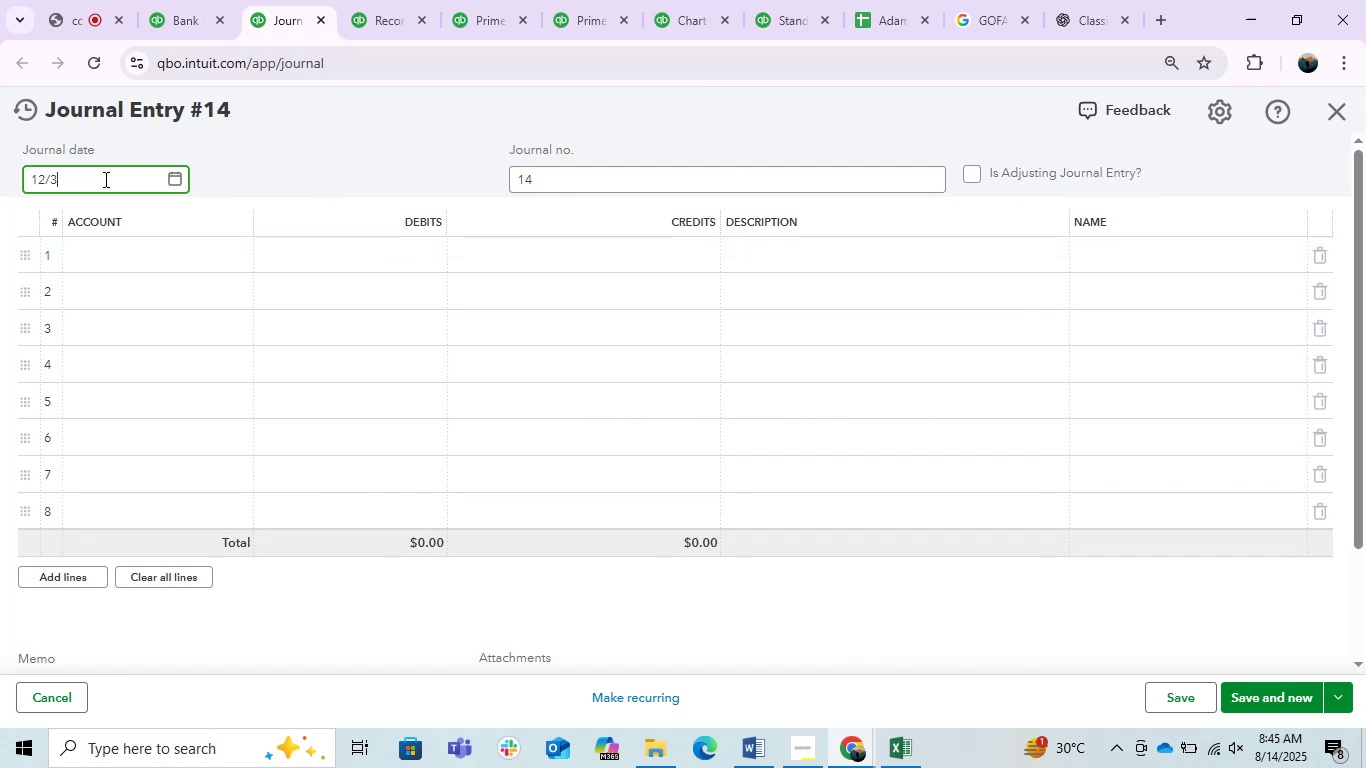 
key(Numpad1)
 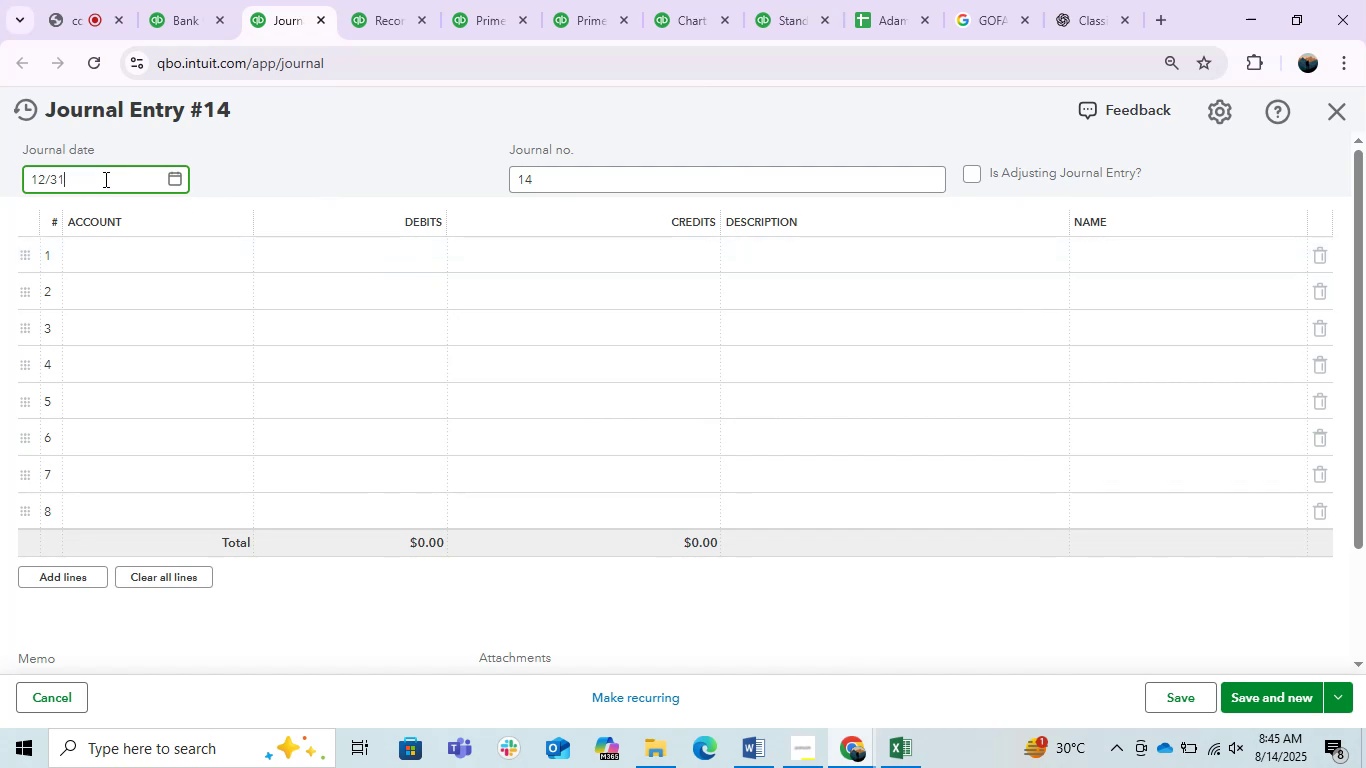 
key(NumpadDivide)
 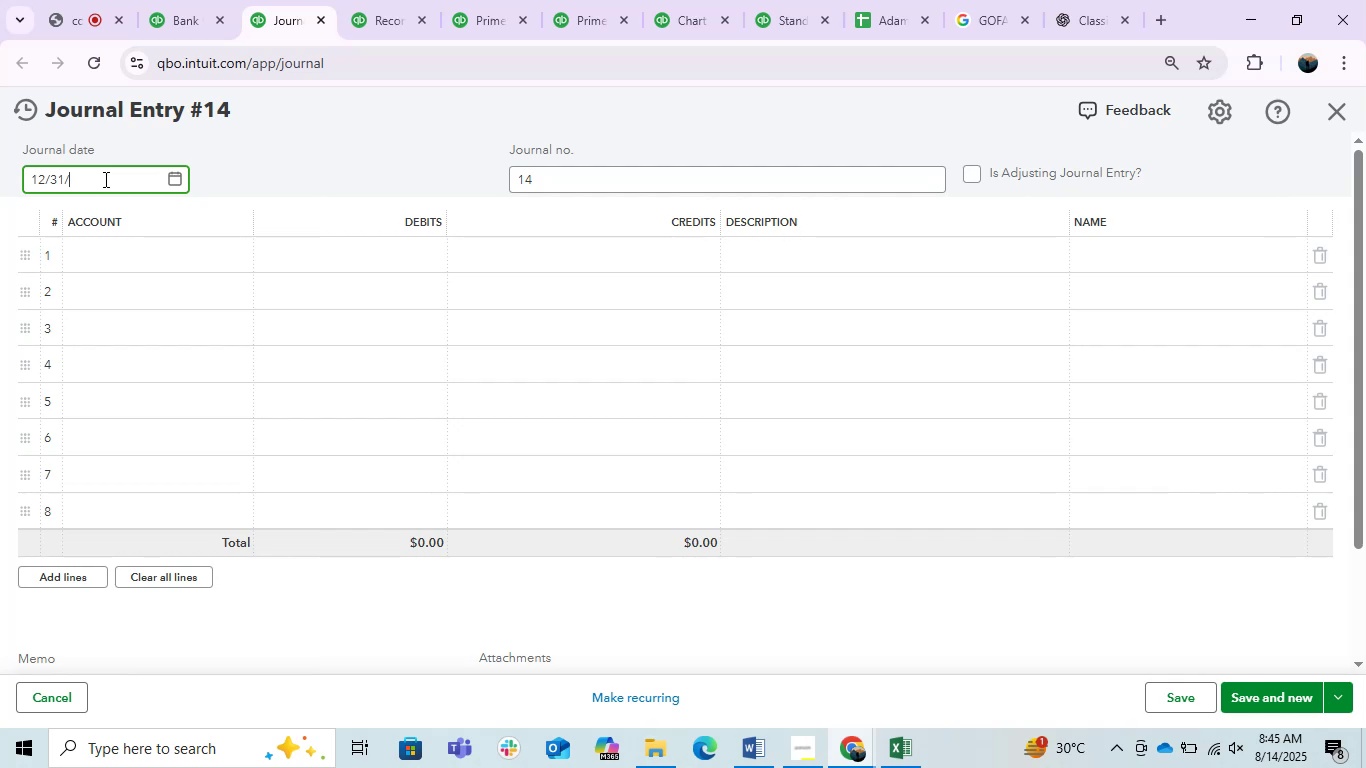 
key(Numpad2)
 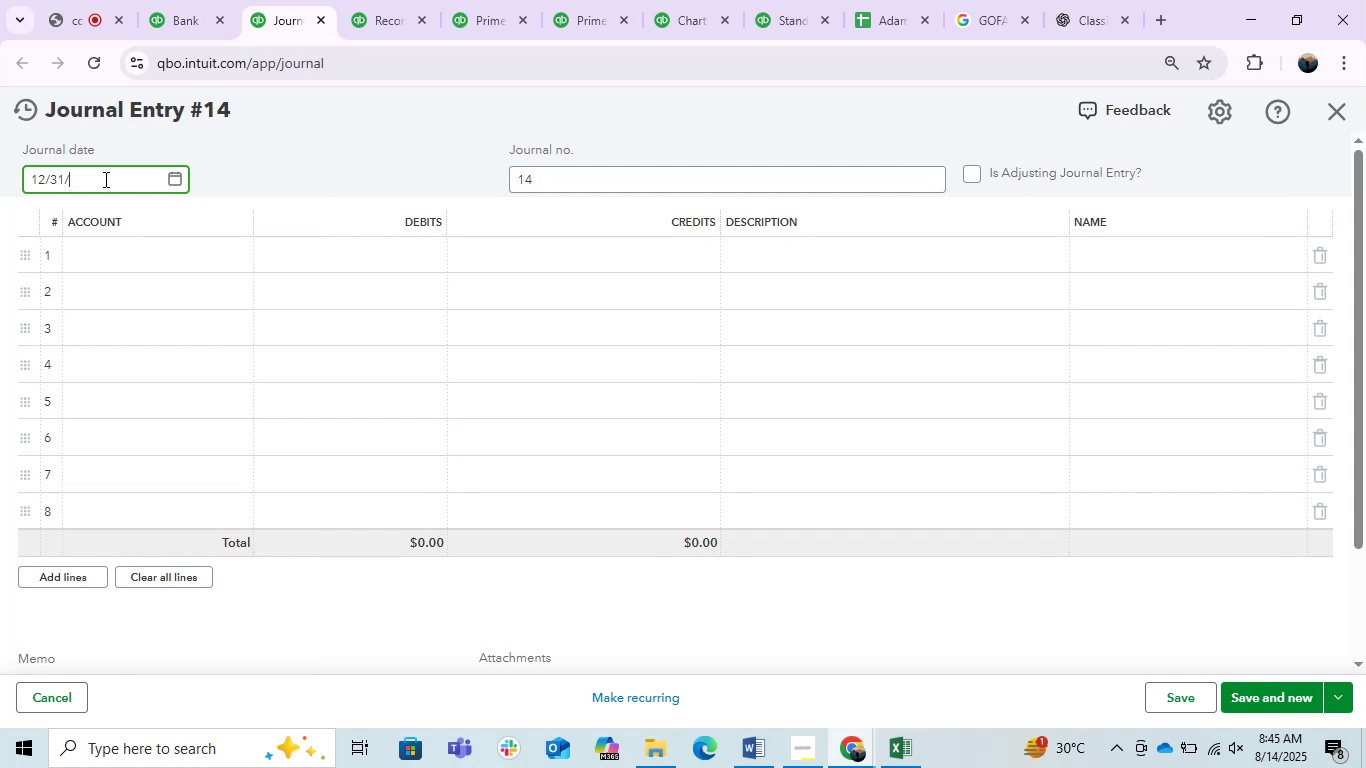 
key(Numpad0)
 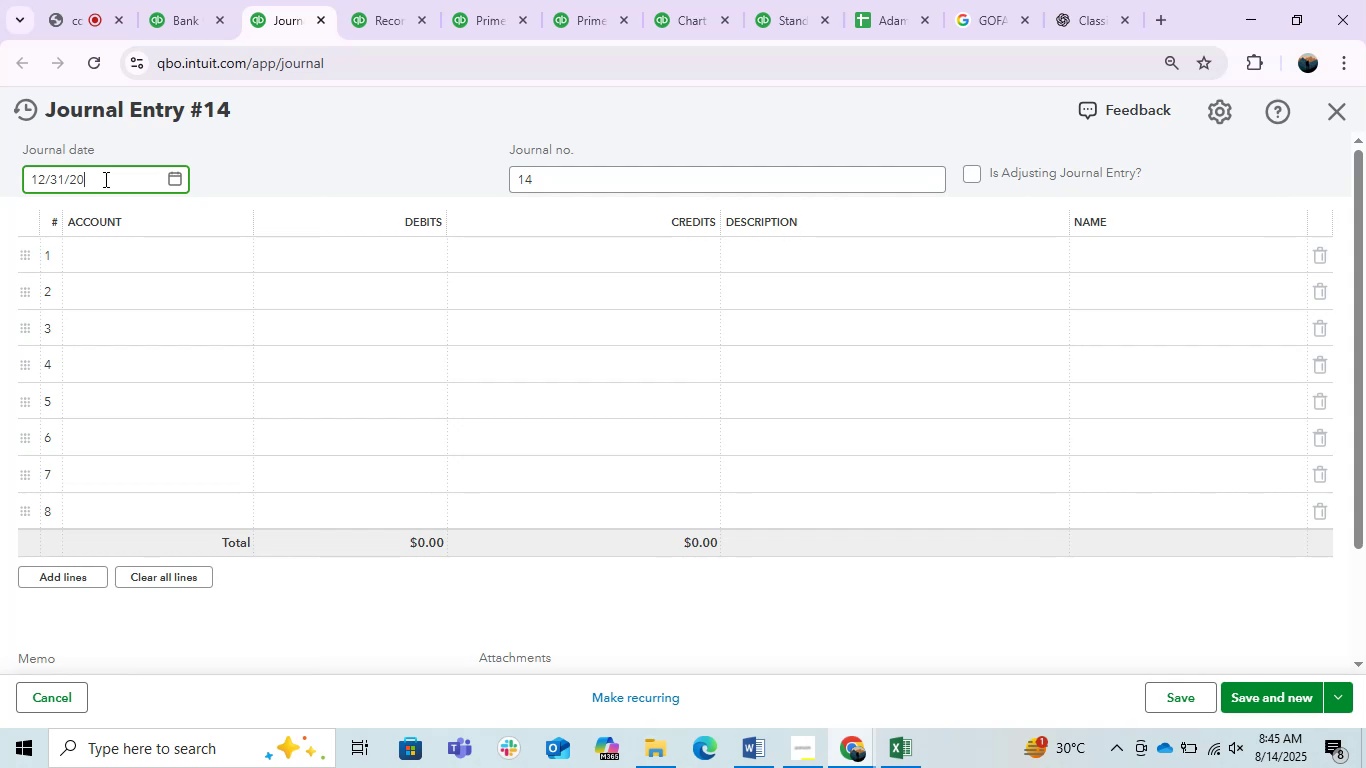 
key(Numpad2)
 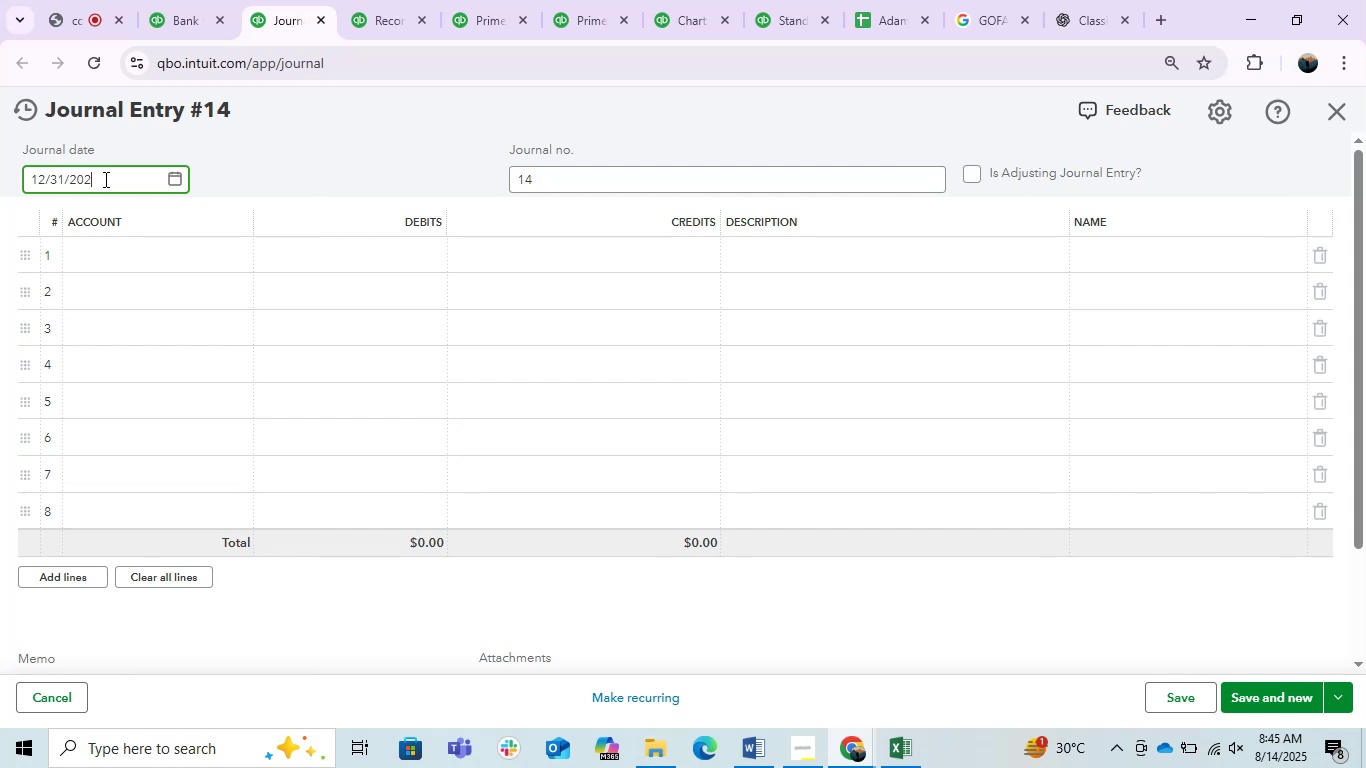 
key(Numpad4)
 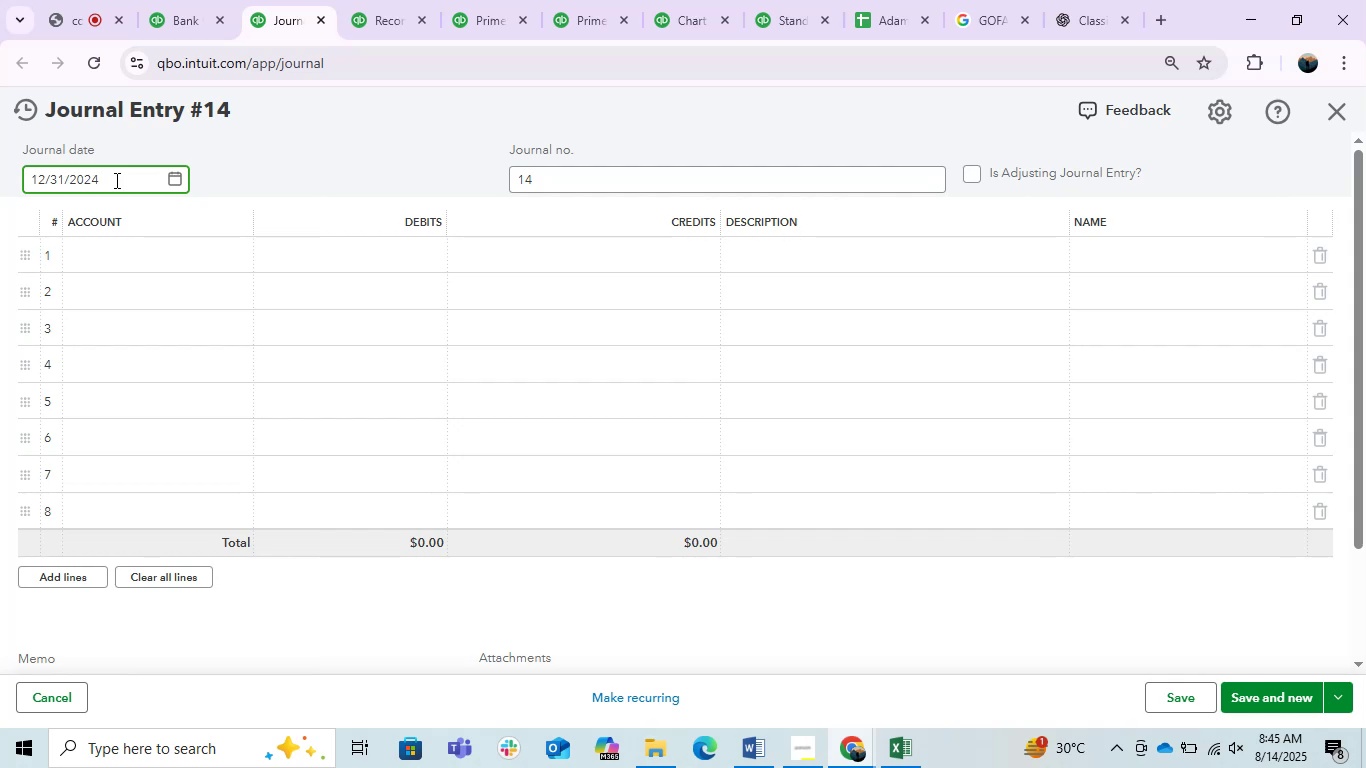 
left_click([326, 167])
 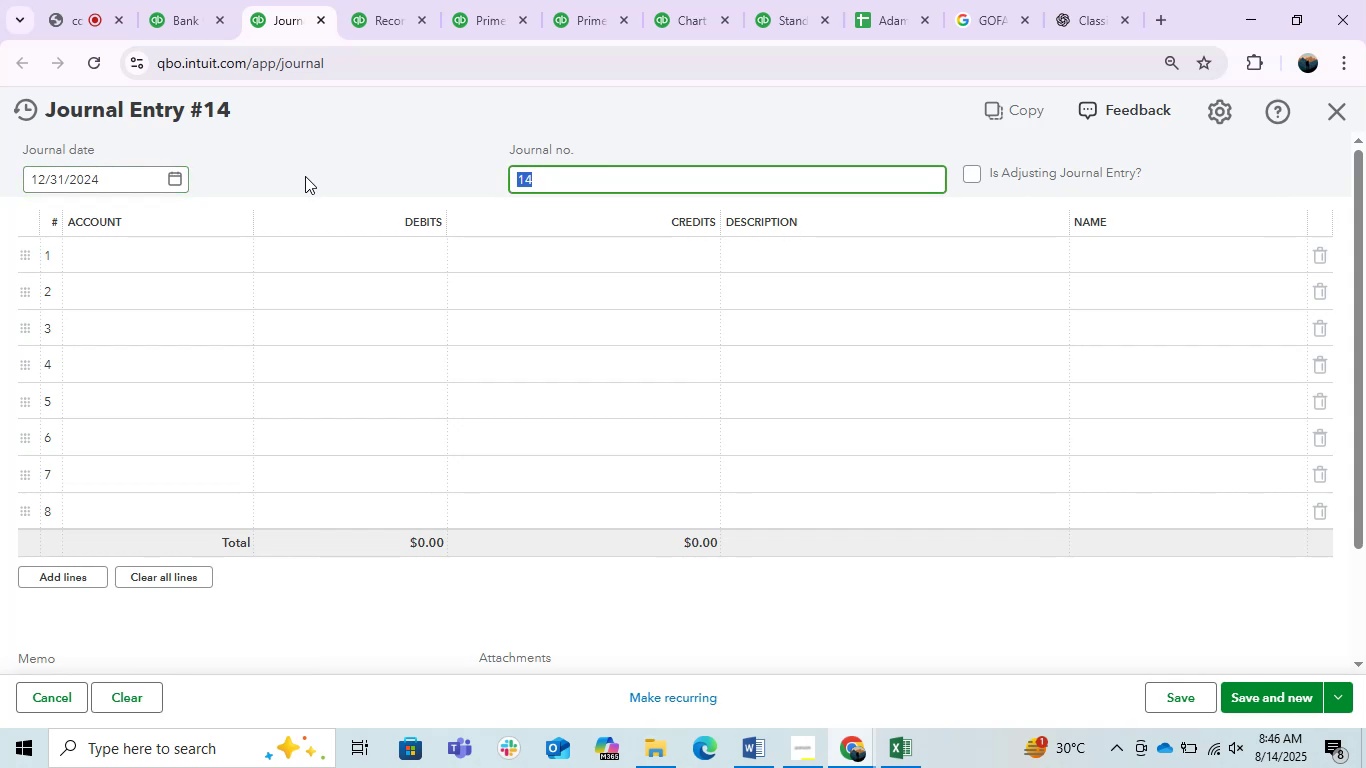 
left_click([305, 176])
 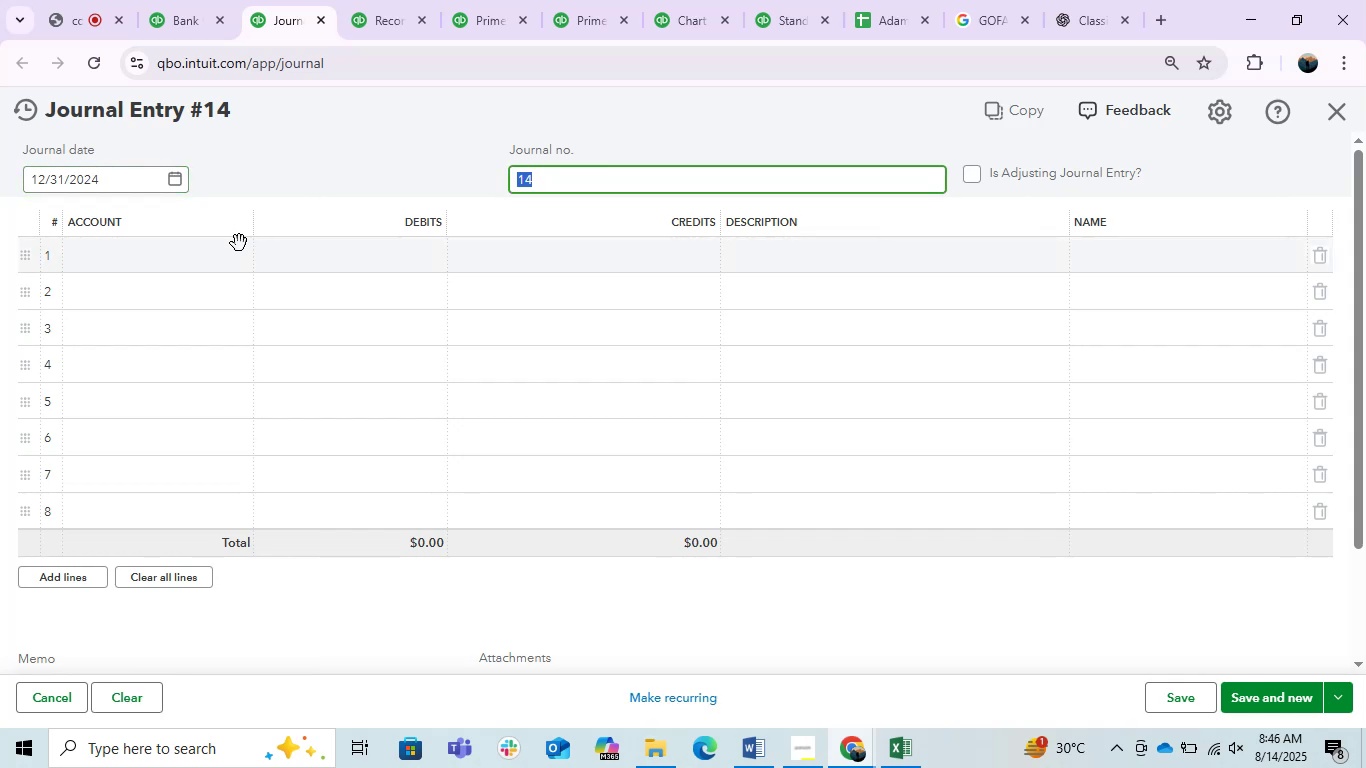 
left_click([220, 255])
 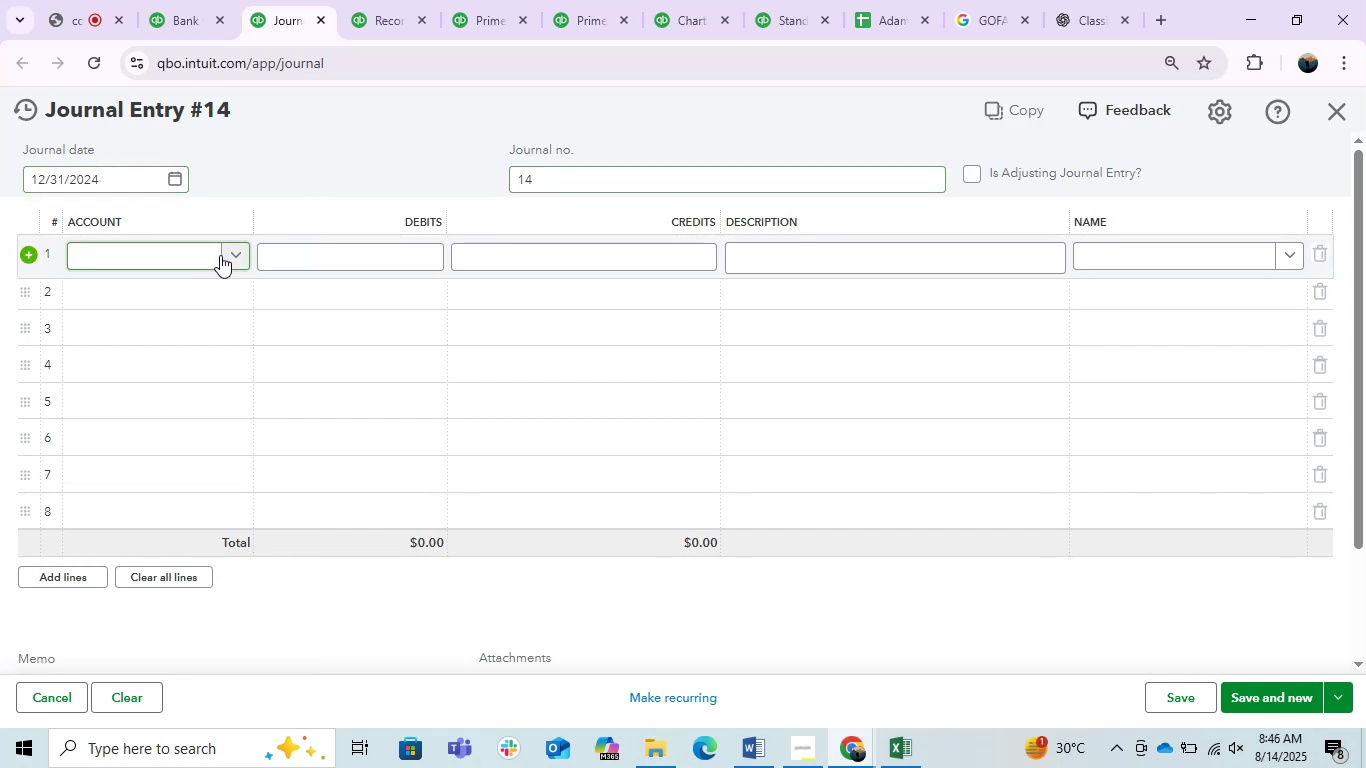 
left_click([196, 256])
 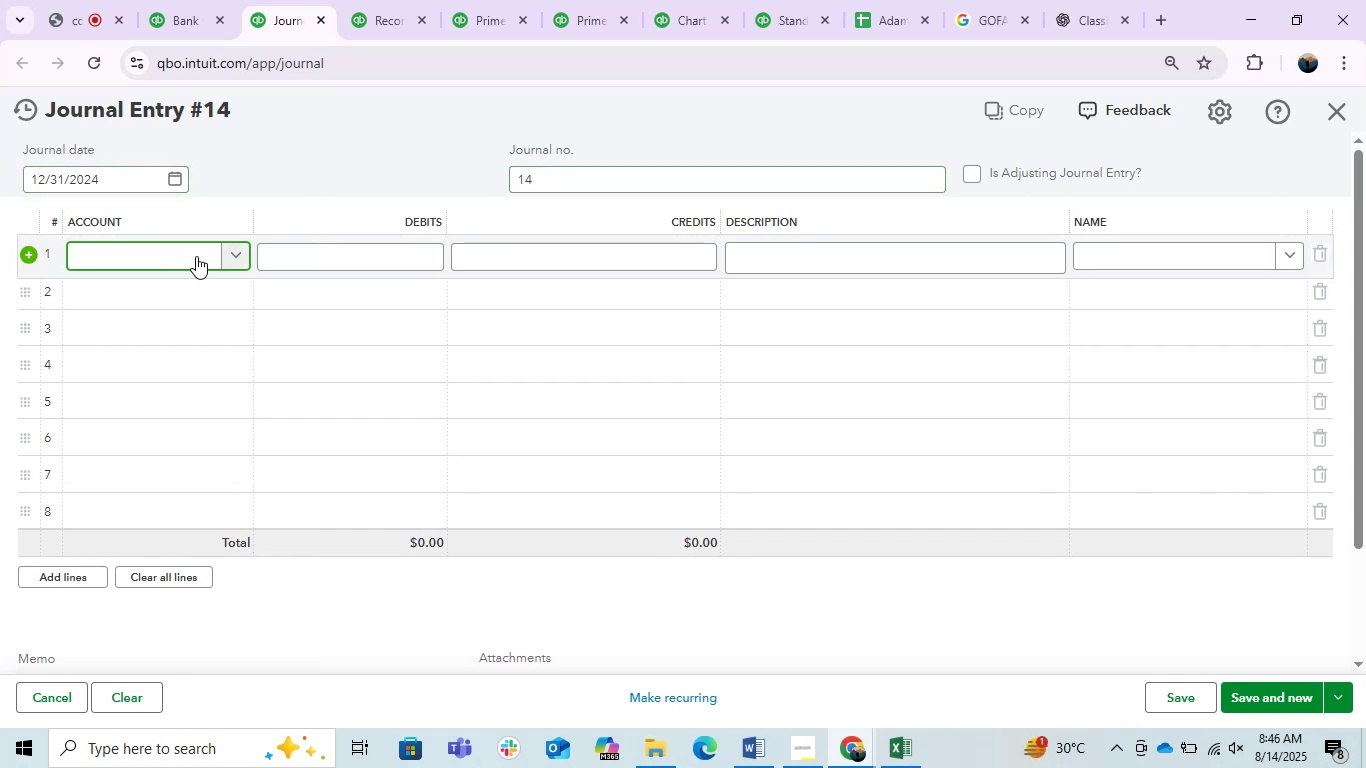 
type(Salar)
 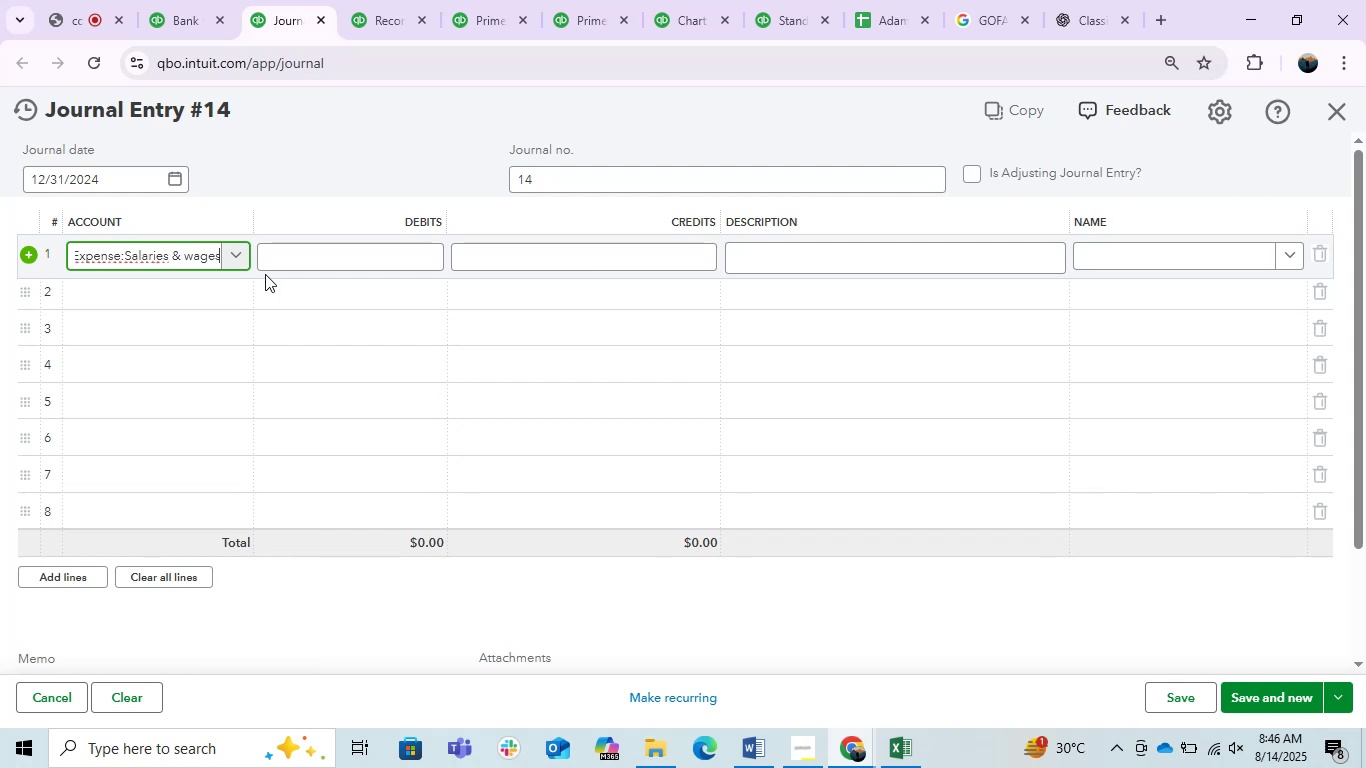 
double_click([109, 297])
 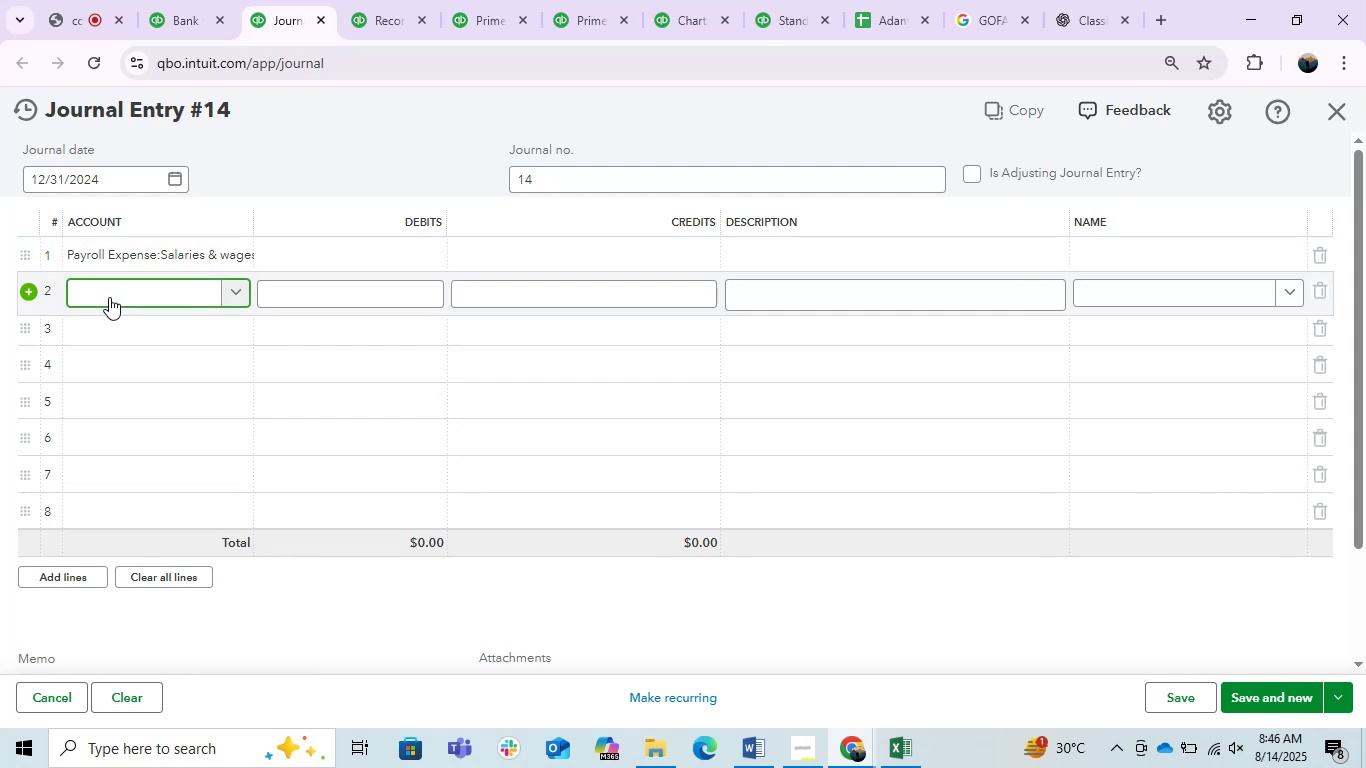 
type(payrol)
 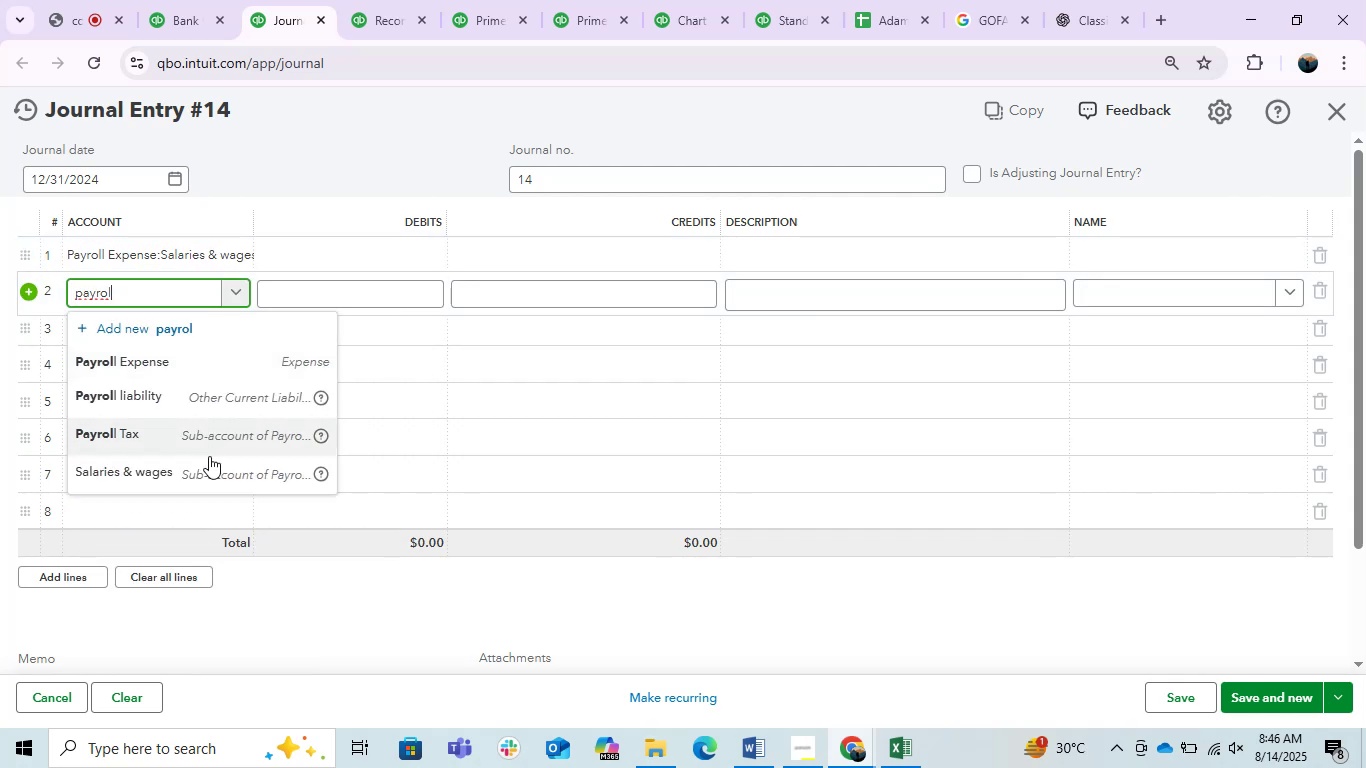 
left_click([197, 436])
 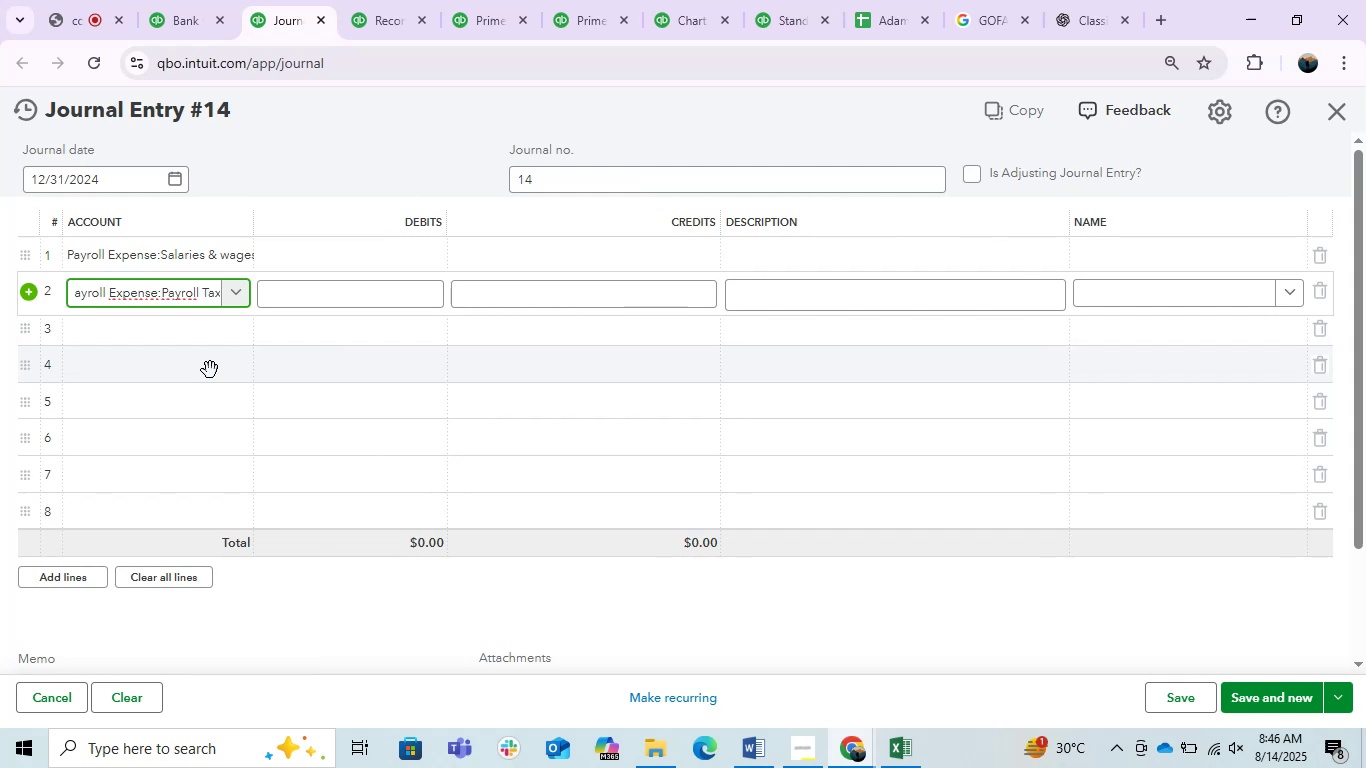 
left_click([140, 346])
 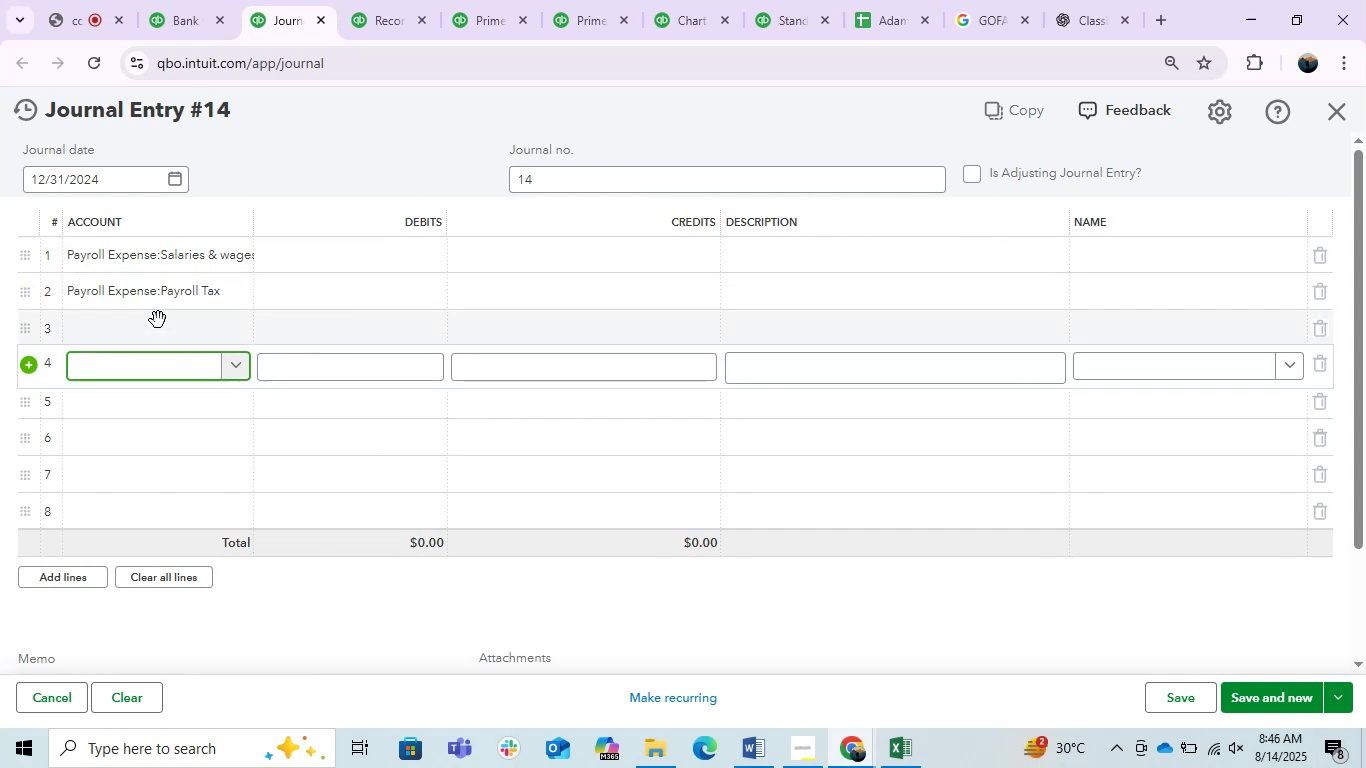 
left_click([166, 315])
 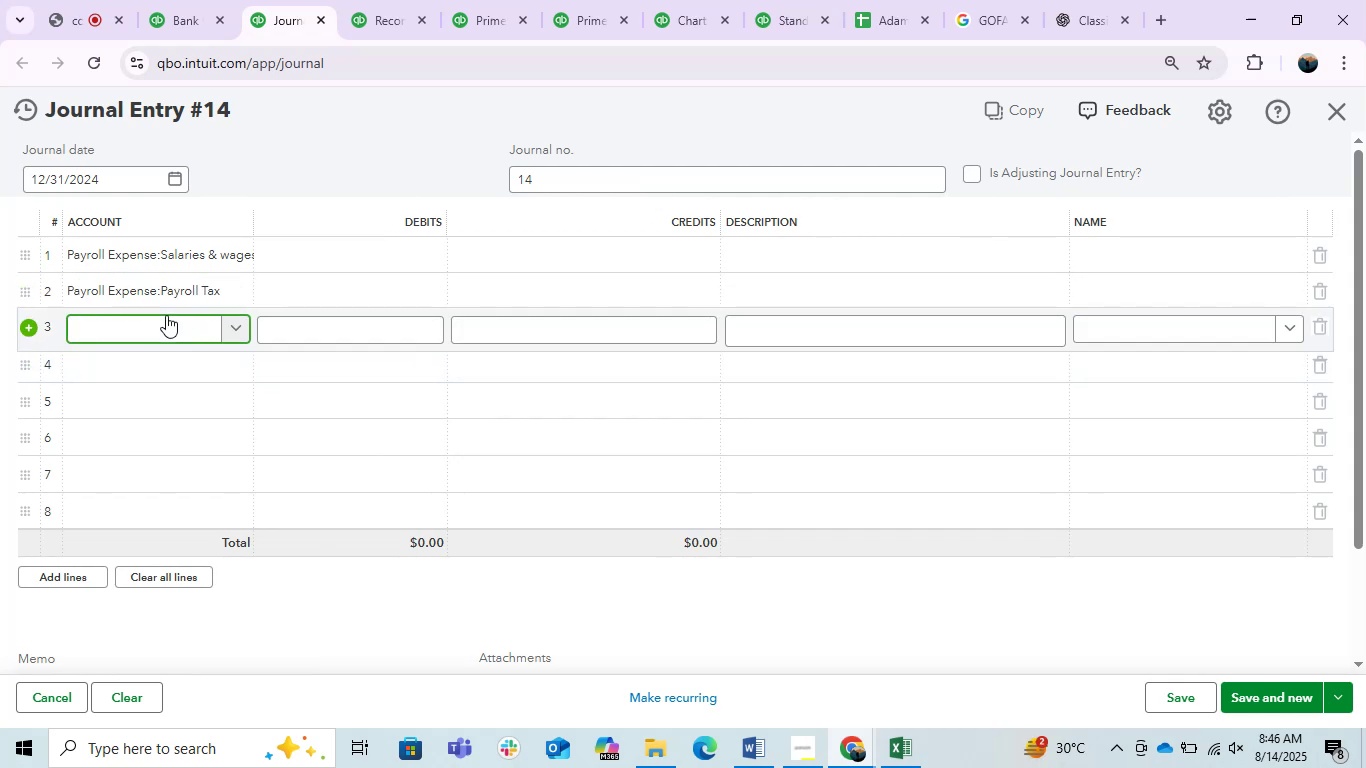 
type(Payr)
 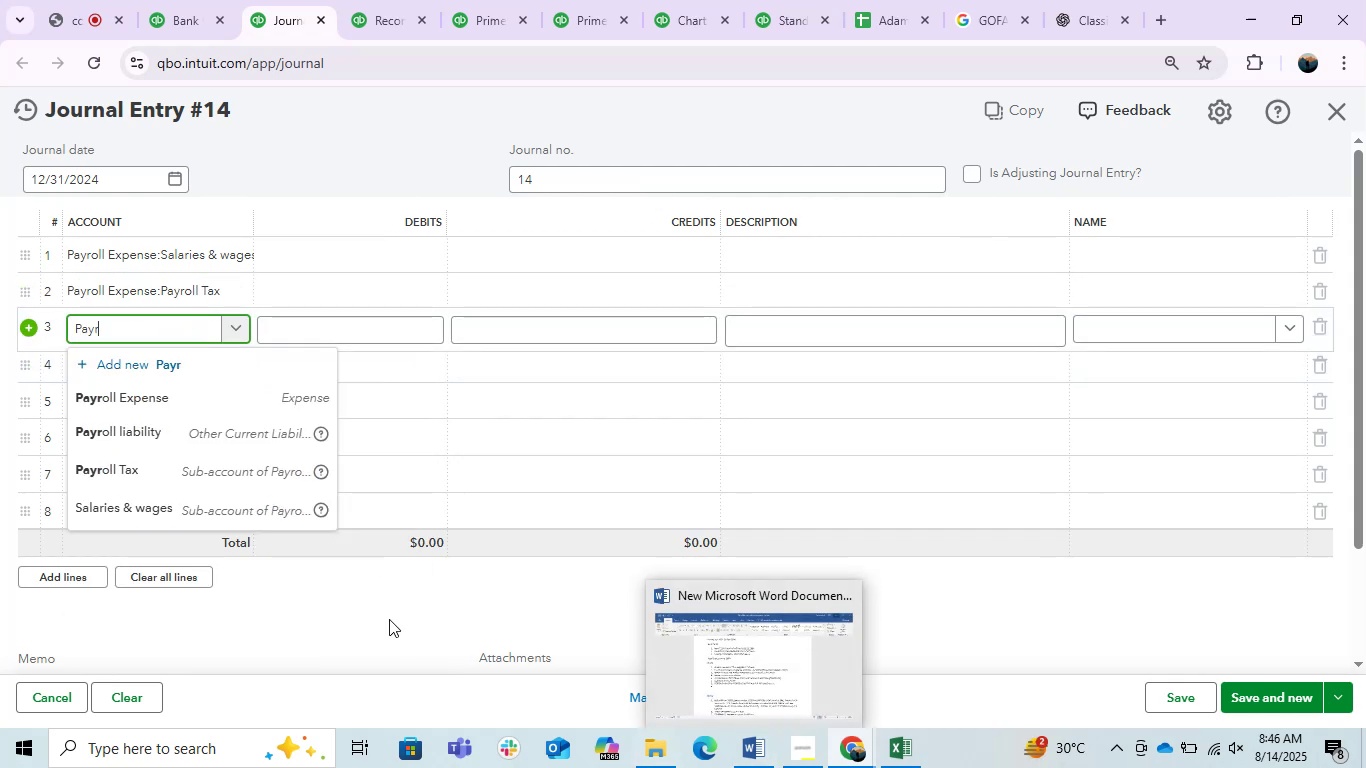 
left_click([231, 421])
 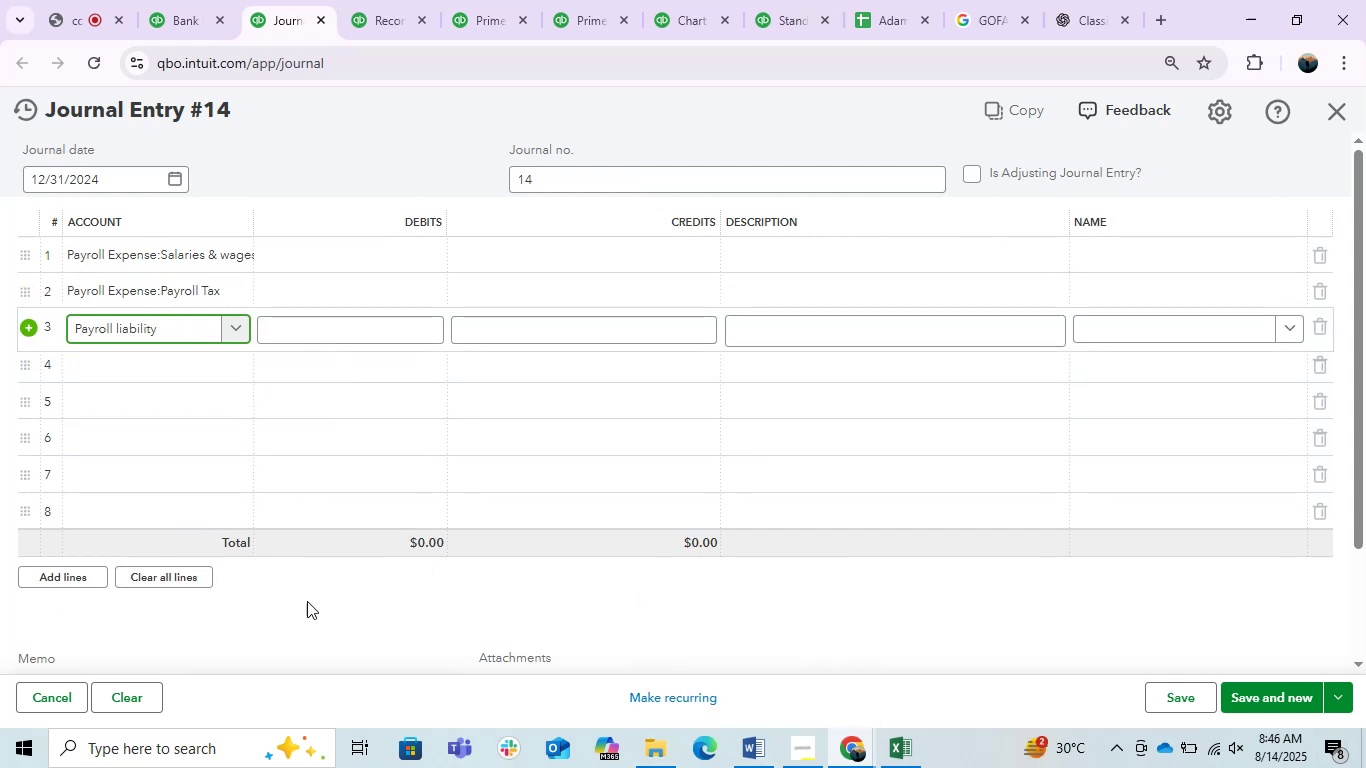 
left_click([308, 621])
 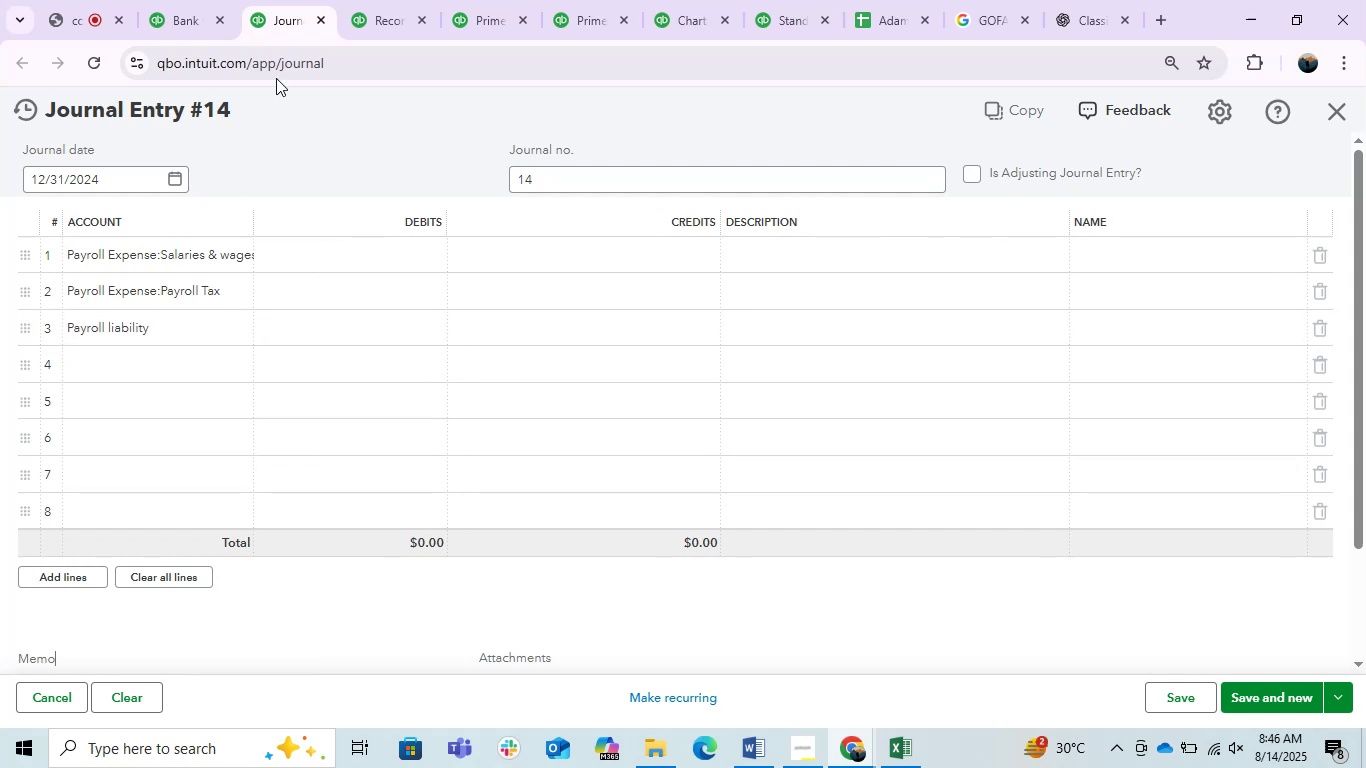 
left_click([500, 0])
 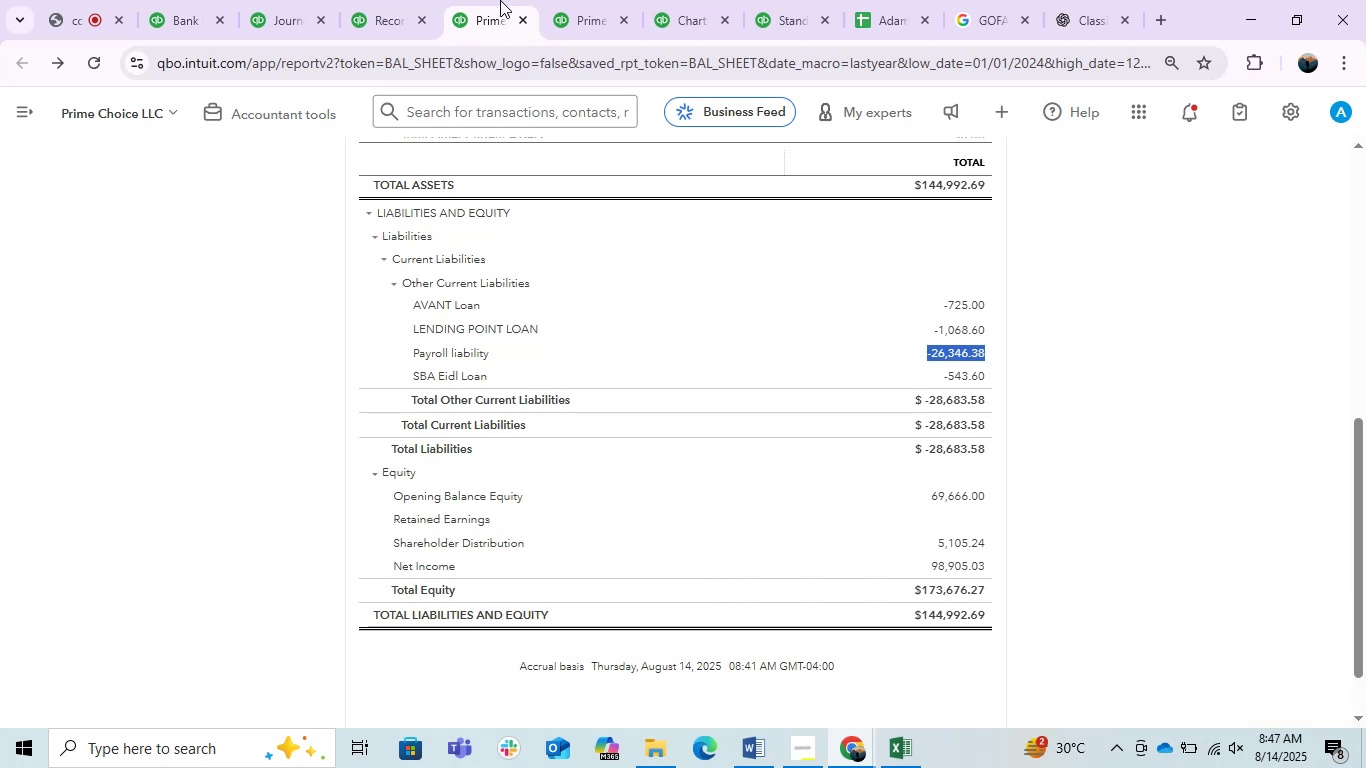 
wait(38.2)
 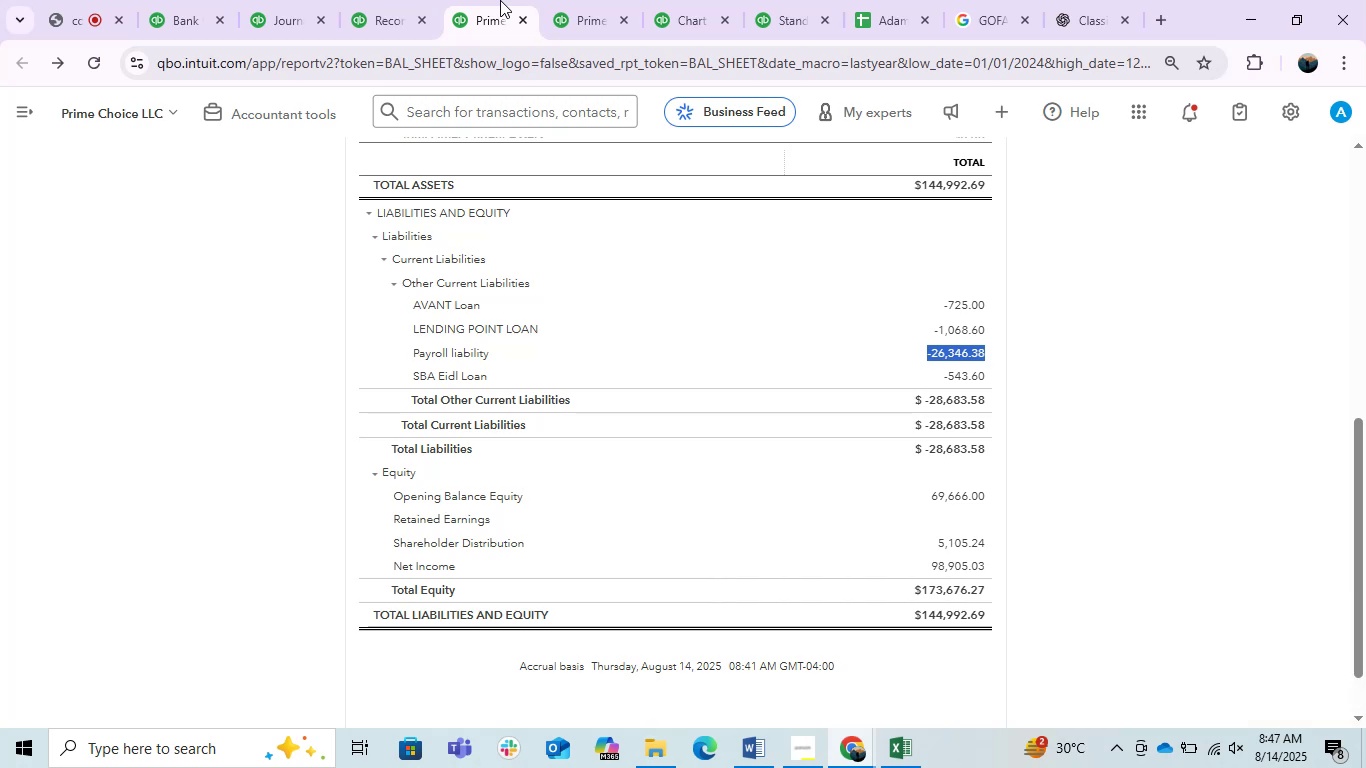 
left_click([166, 9])
 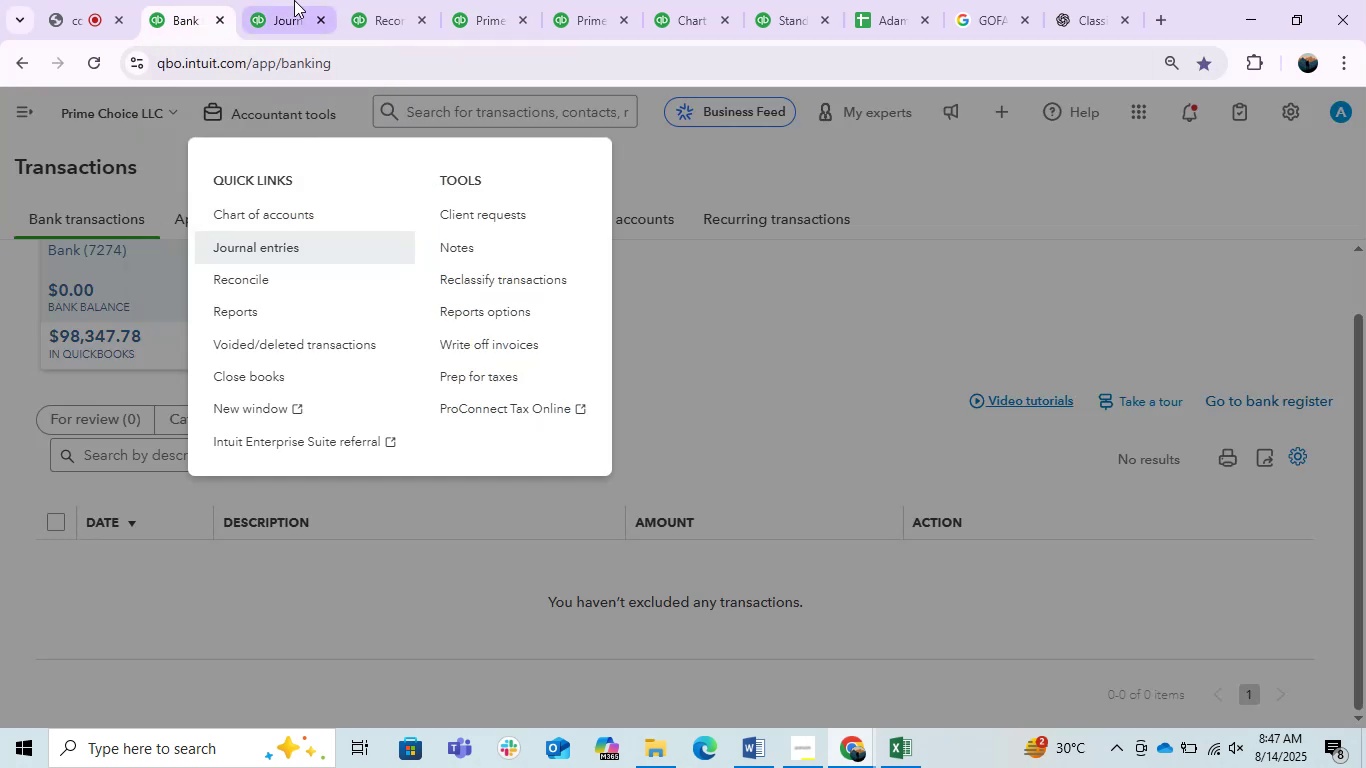 
left_click([294, 0])
 